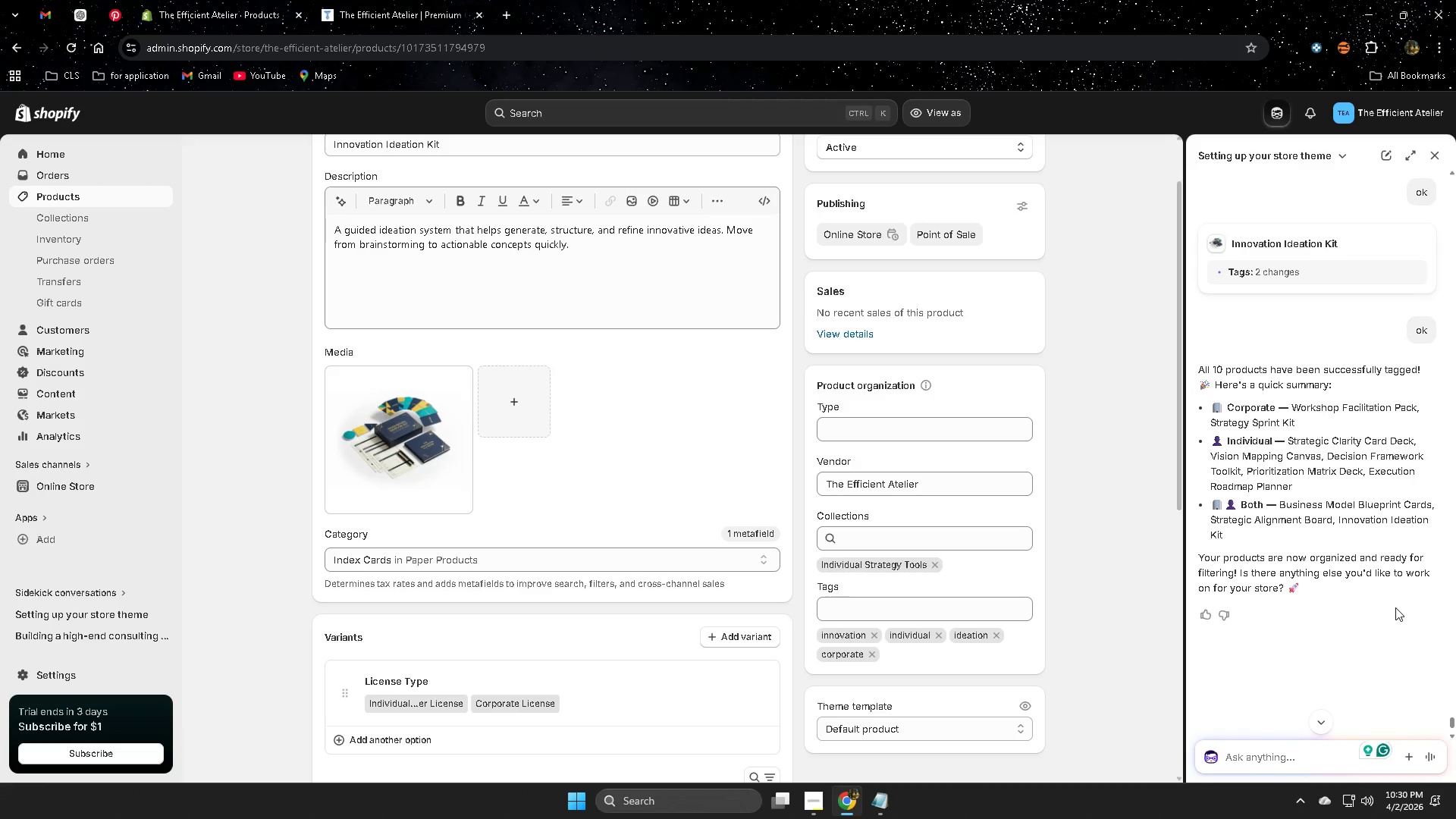 
scroll: coordinate [386, 469], scroll_direction: up, amount: 6.0
 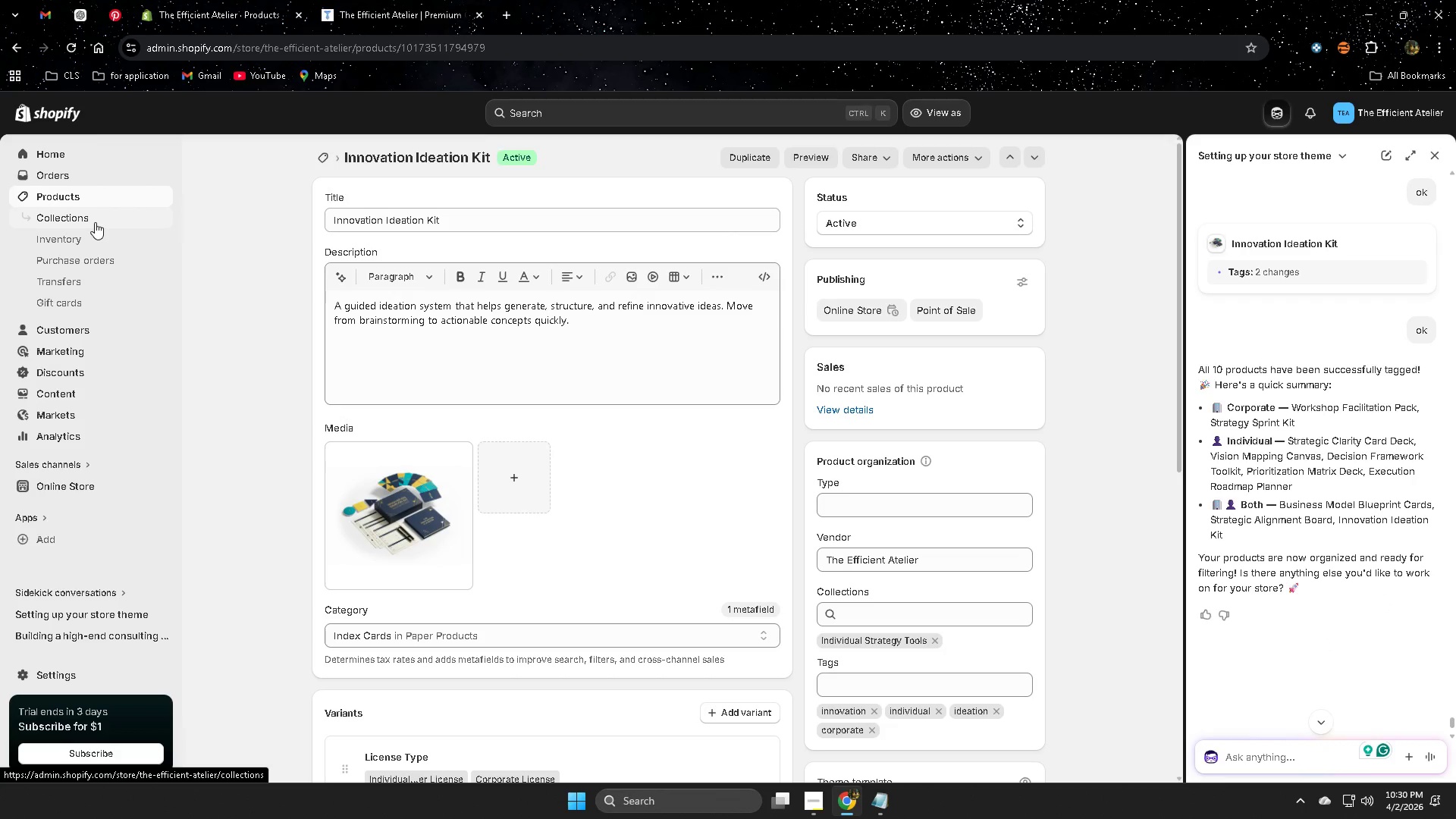 
left_click([95, 222])
 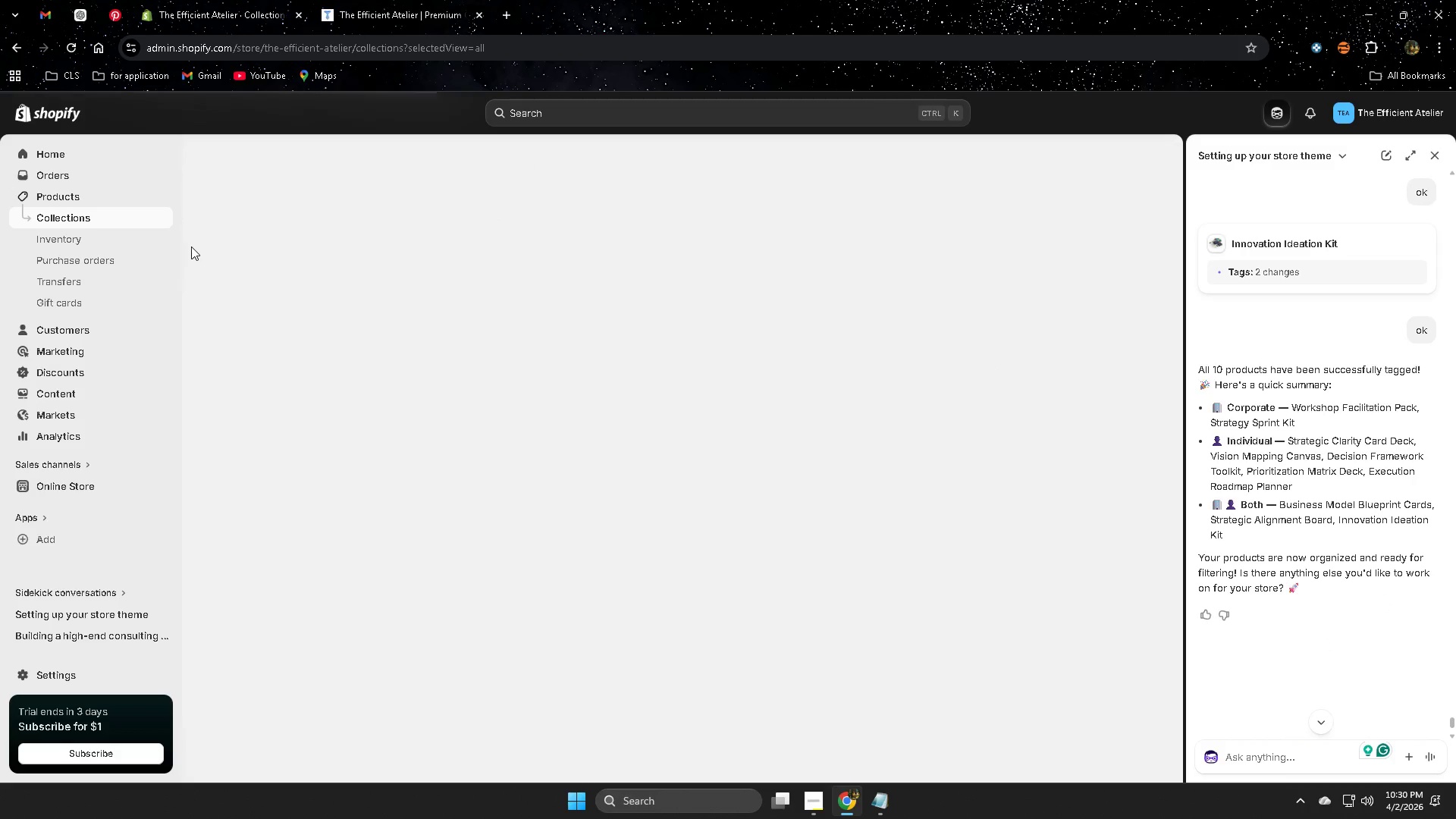 
left_click([520, 262])
 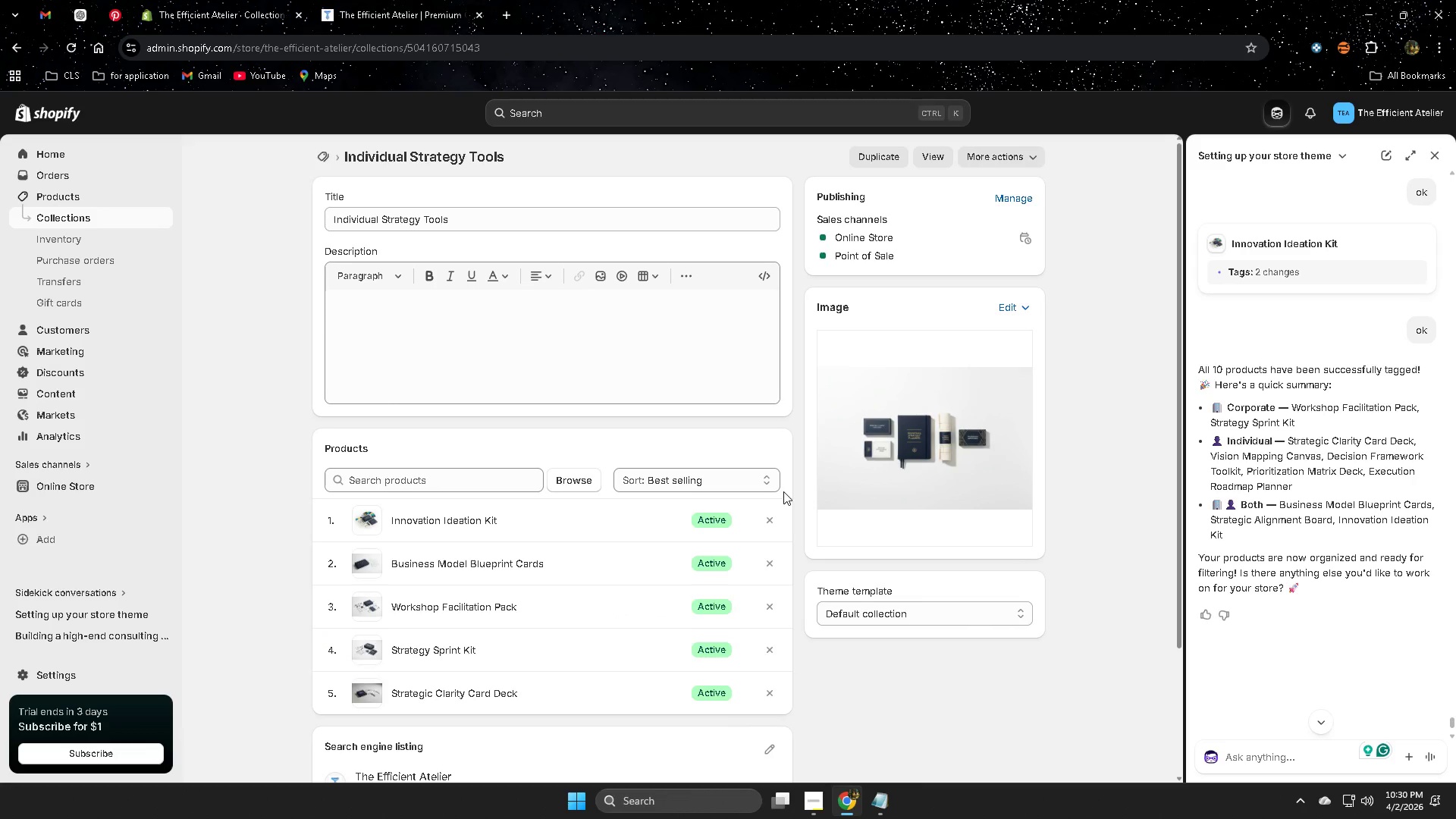 
scroll: coordinate [783, 491], scroll_direction: down, amount: 1.0
 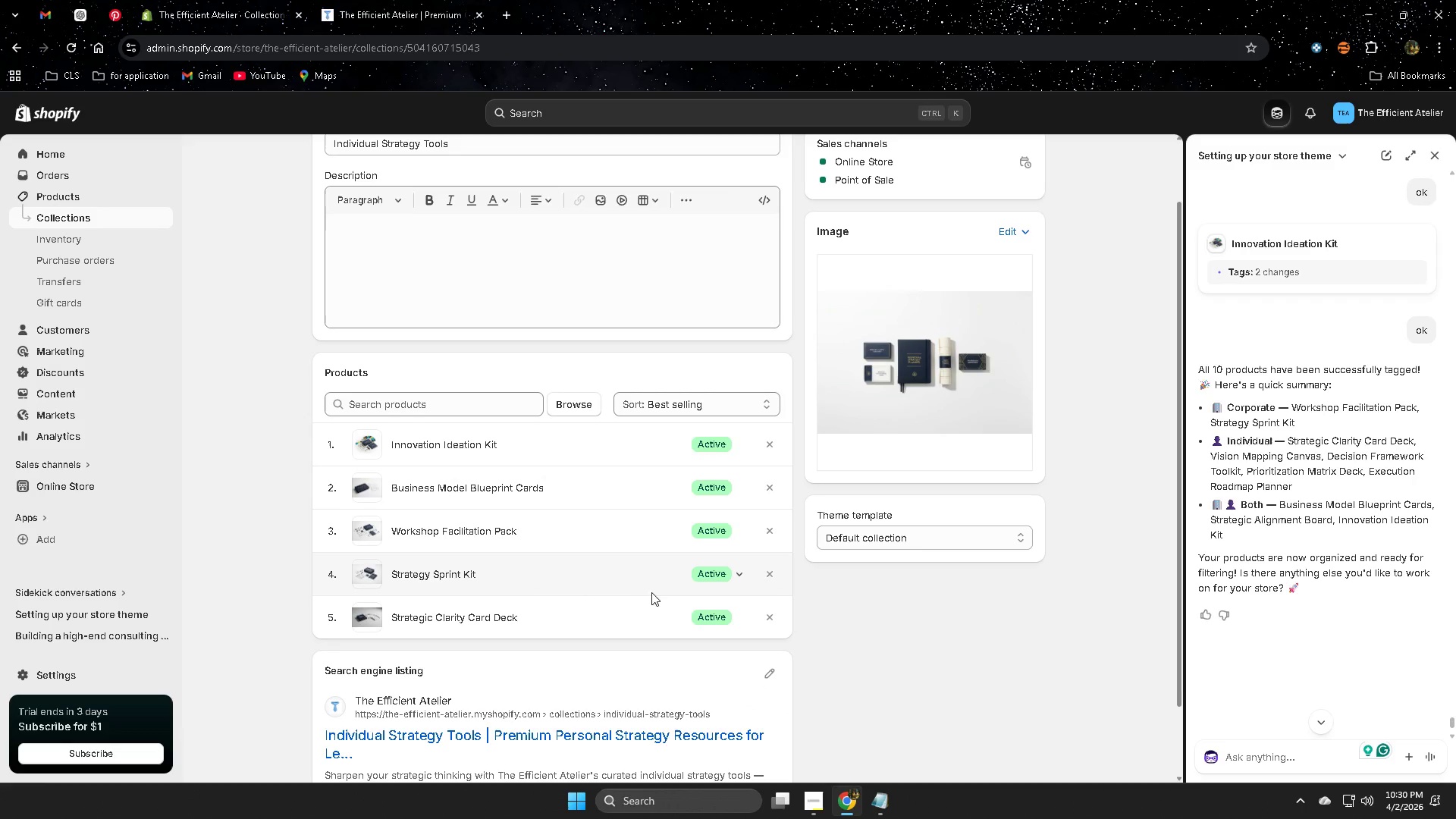 
scroll: coordinate [598, 560], scroll_direction: up, amount: 3.0
 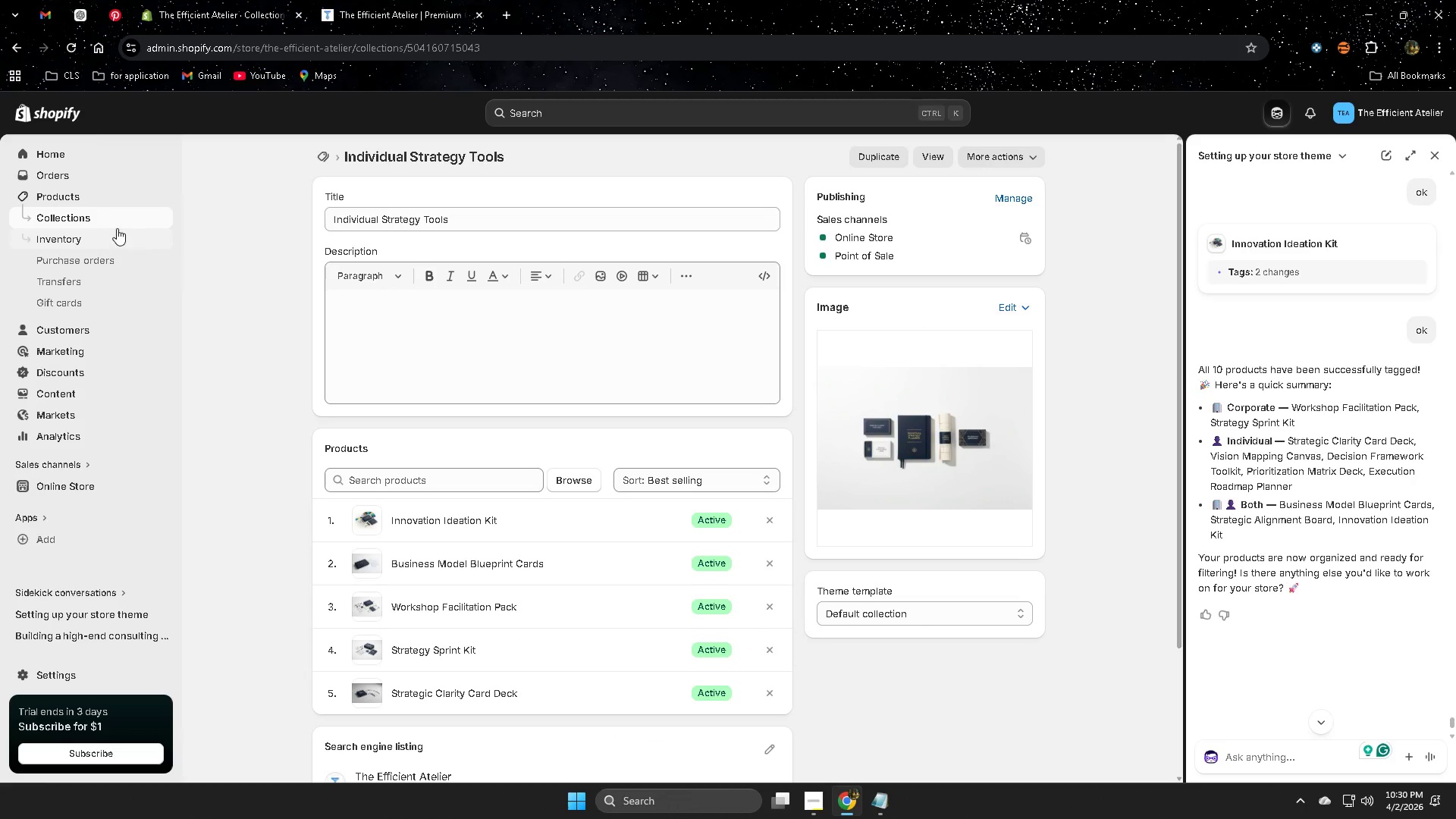 
left_click([117, 222])
 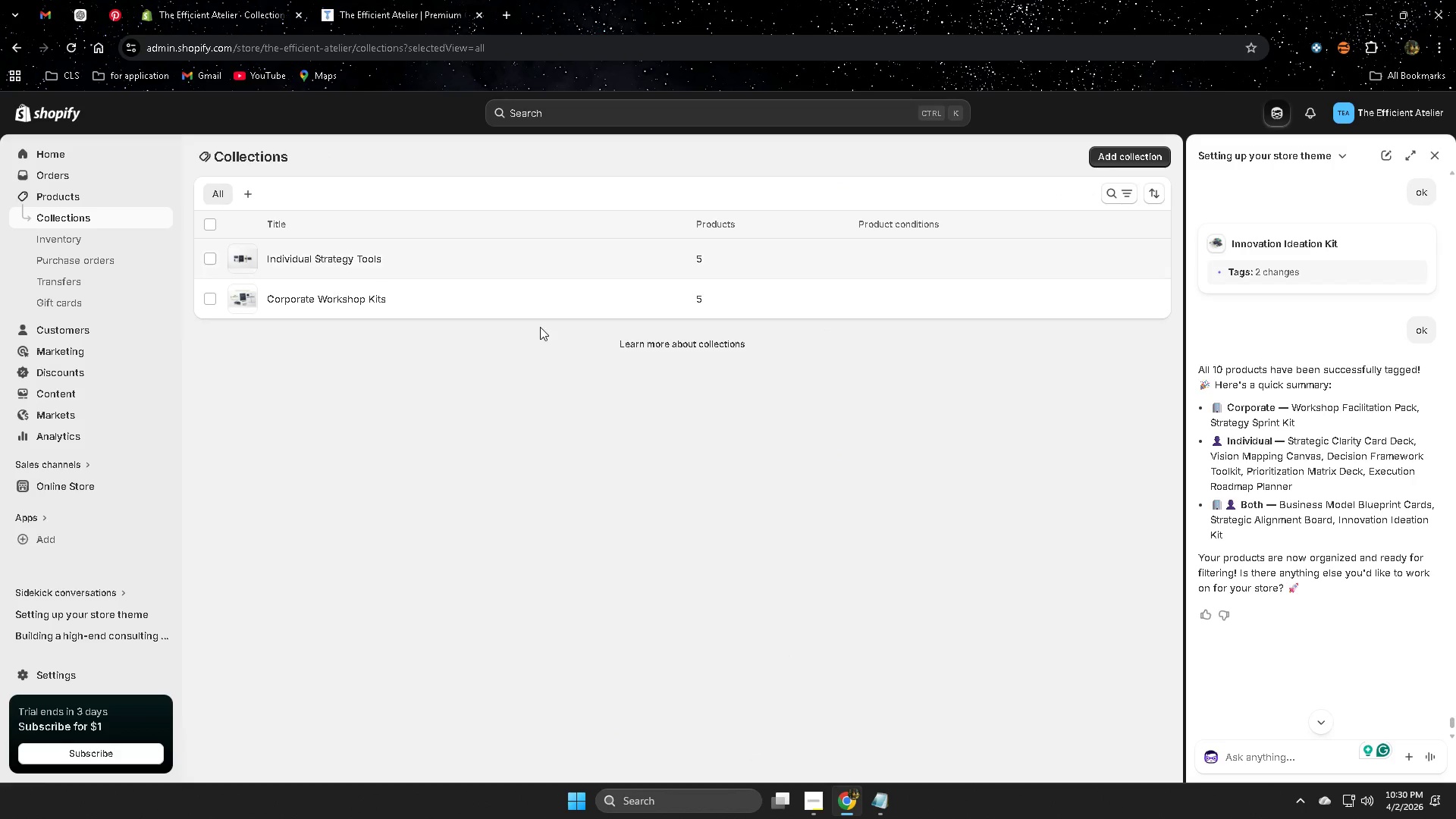 
left_click([490, 305])
 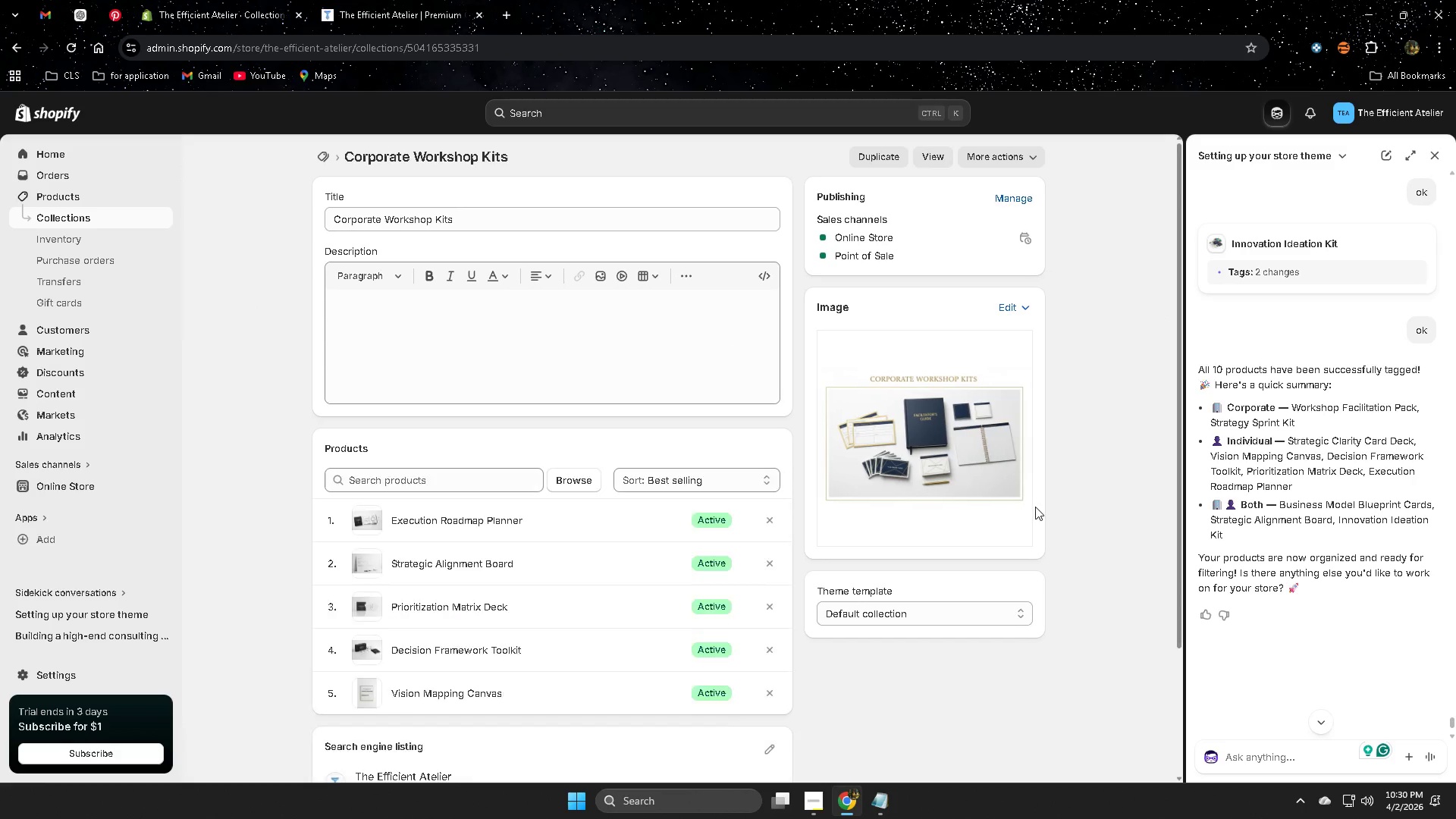 
scroll: coordinate [1144, 554], scroll_direction: down, amount: 2.0
 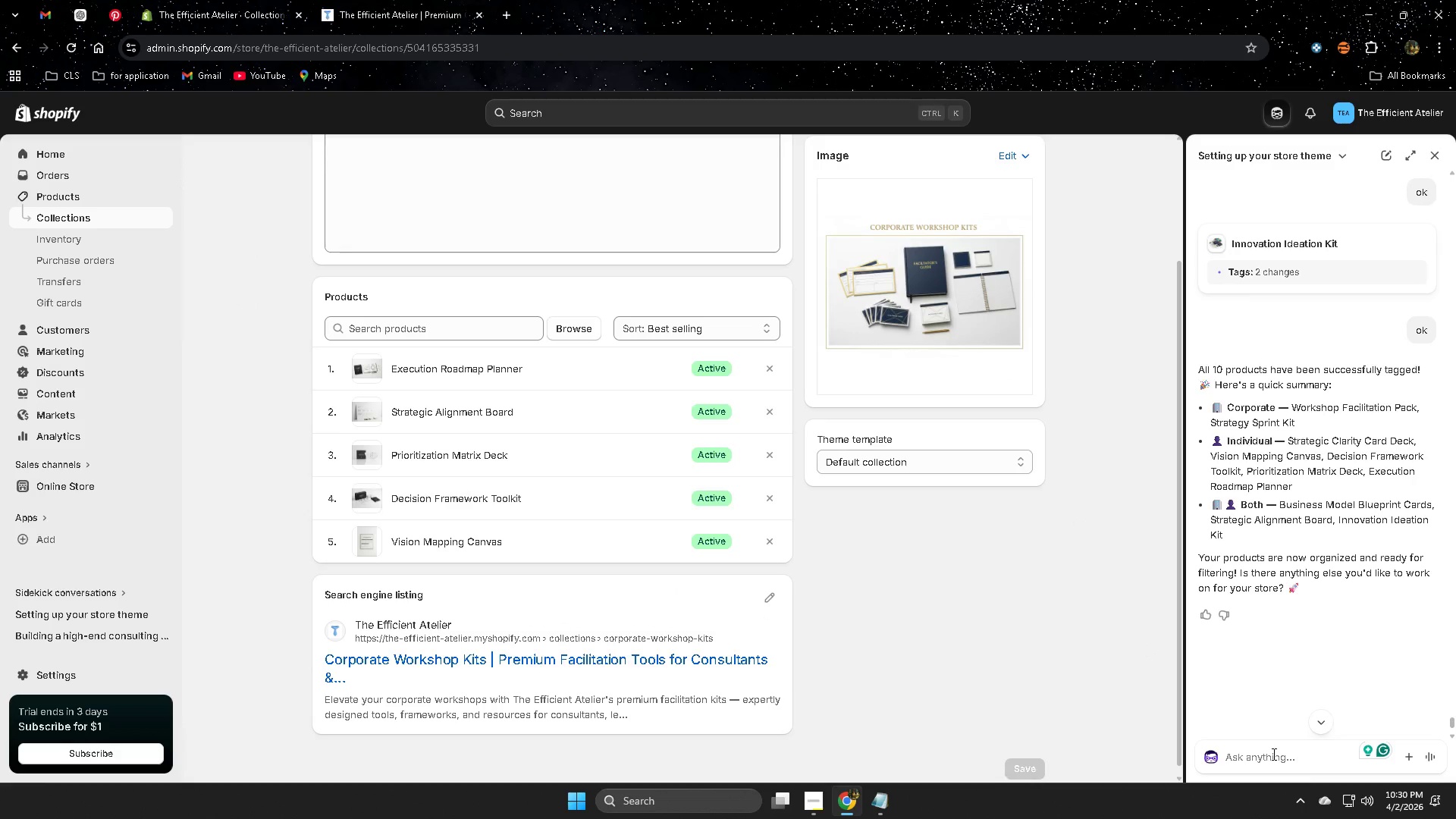 
type(can y)
key(Backspace)
type(you put thi)
key(Backspace)
type(en )
key(Backspace)
key(Backspace)
type(m the)
key(Backspace)
key(Backspace)
key(Backspace)
type(each to there)
key(Backspace)
key(Backspace)
key(Backspace)
type(i)
key(Backspace)
type(ier collection we)
key(Backspace)
type(here they belong )
 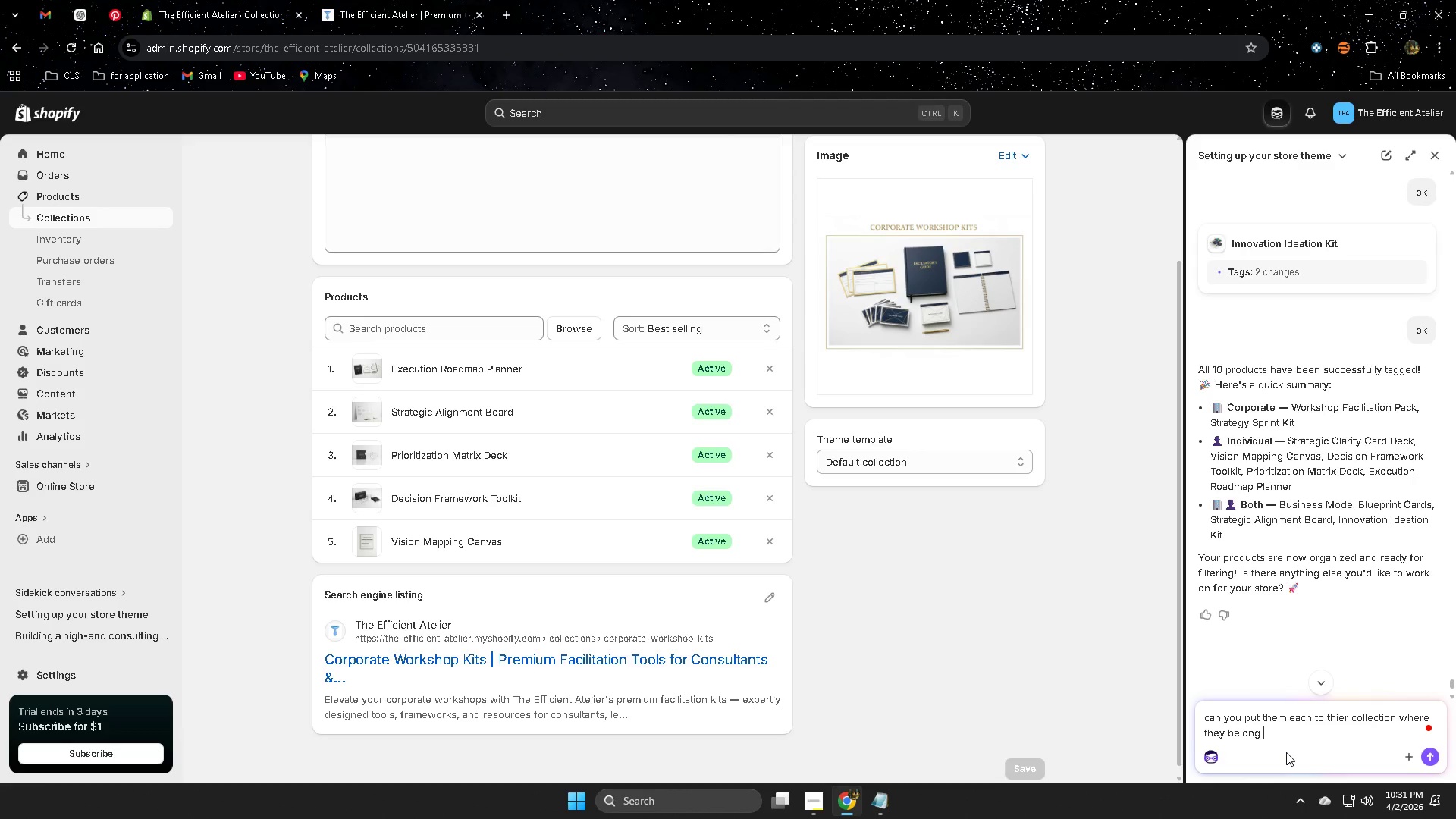 
key(Enter)
 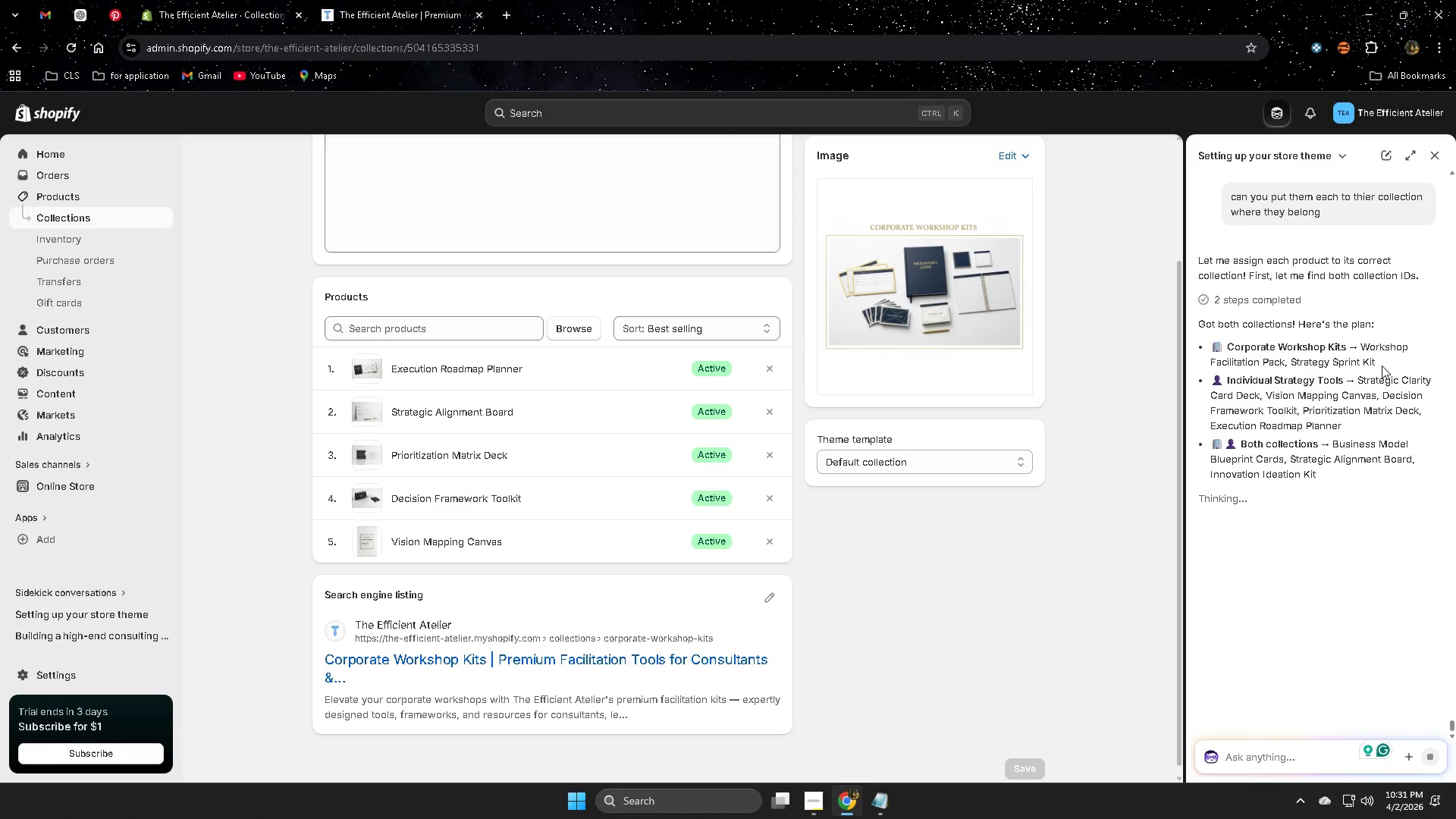 
wait(18.59)
 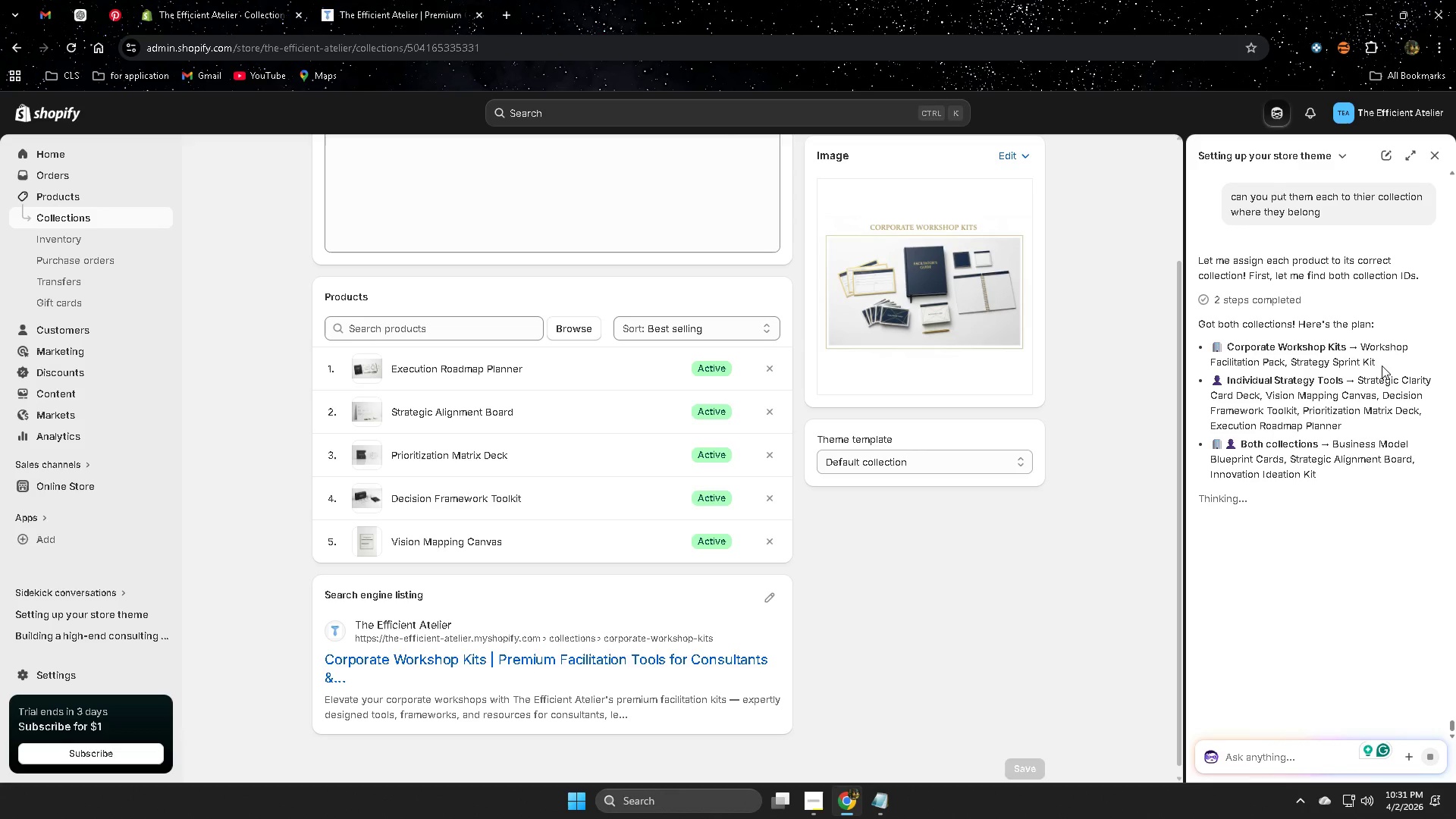 
scroll: coordinate [1330, 510], scroll_direction: down, amount: 1.0
 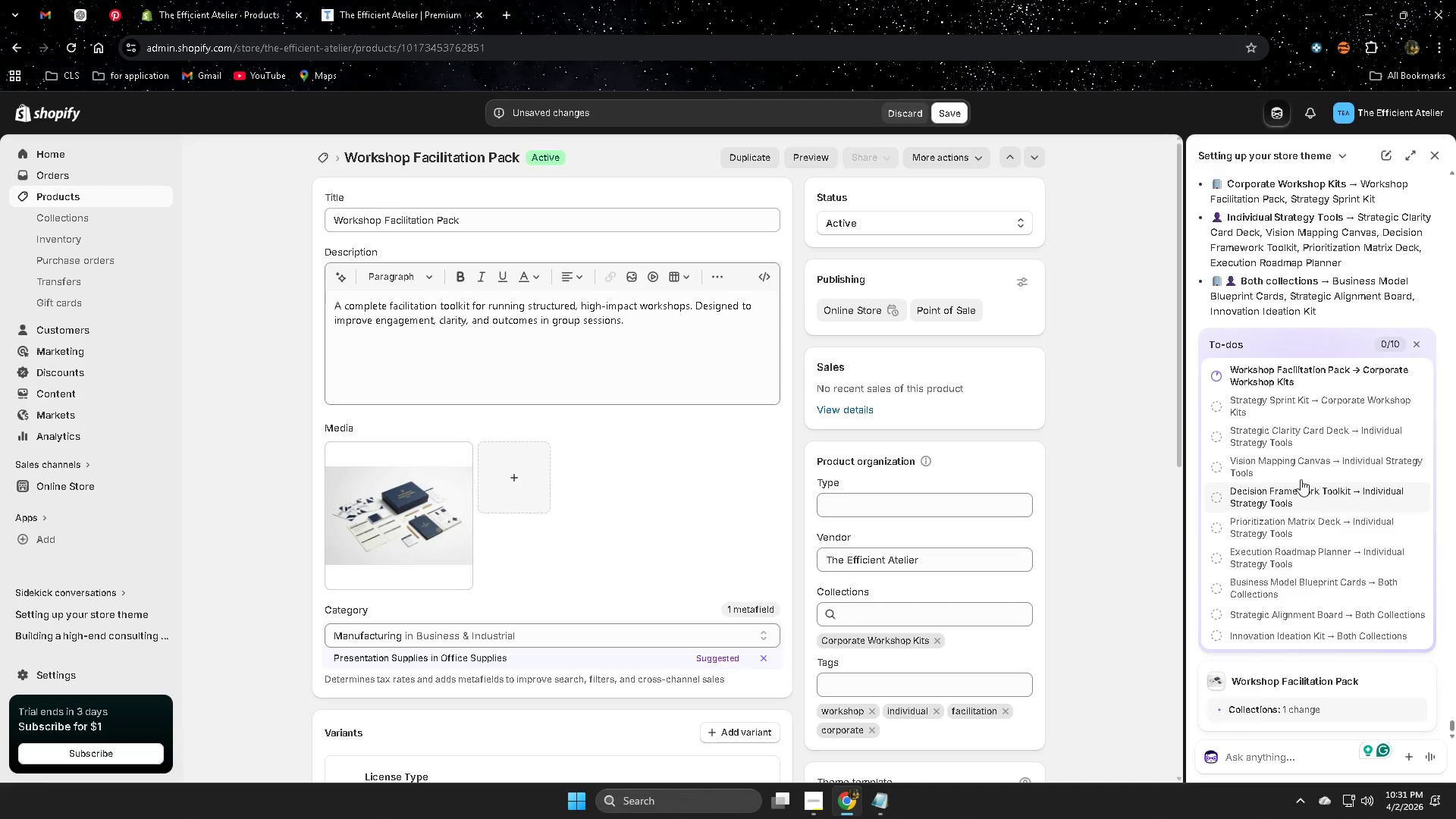 
wait(7.79)
 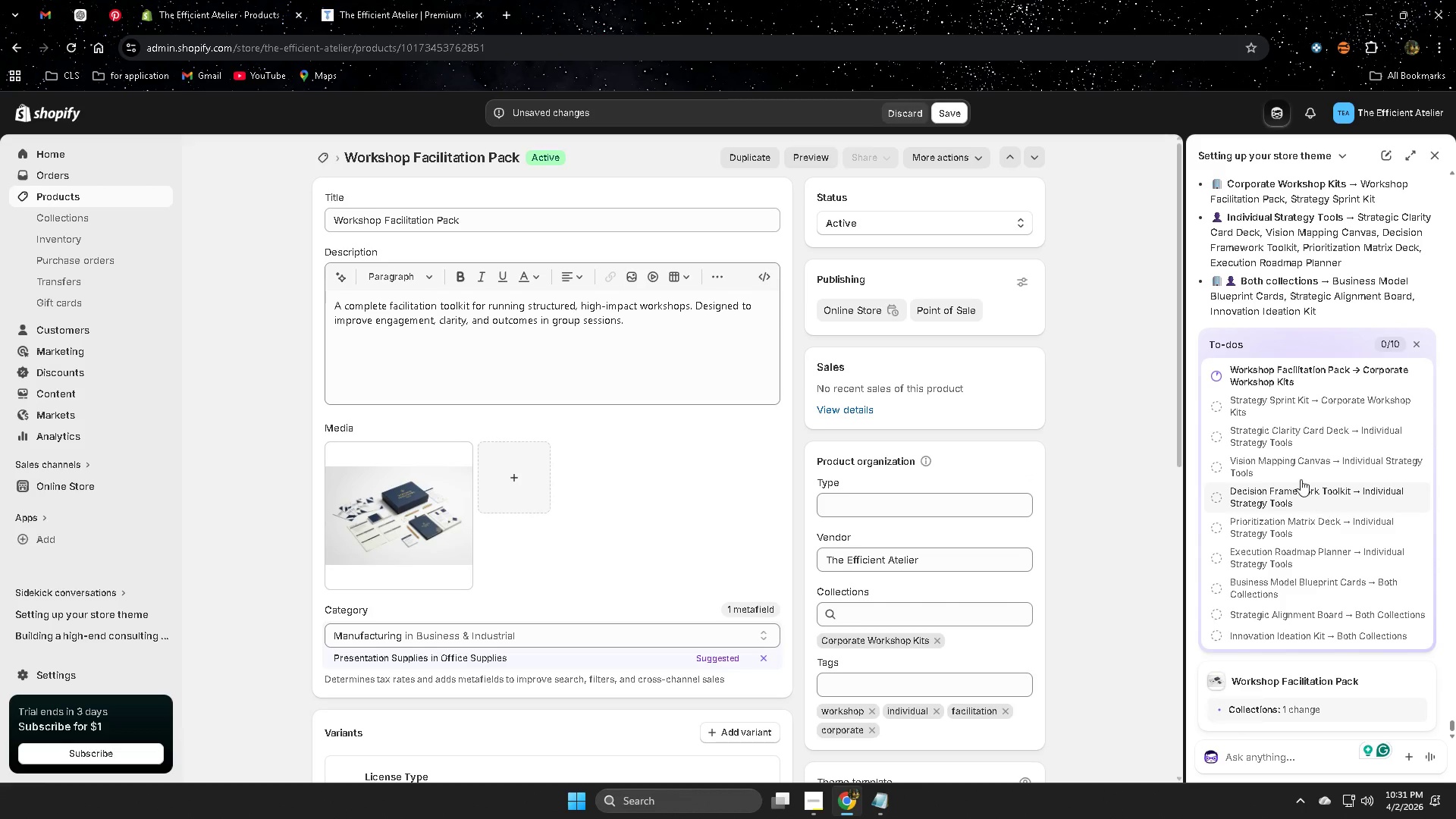 
scroll: coordinate [1284, 648], scroll_direction: down, amount: 4.0
 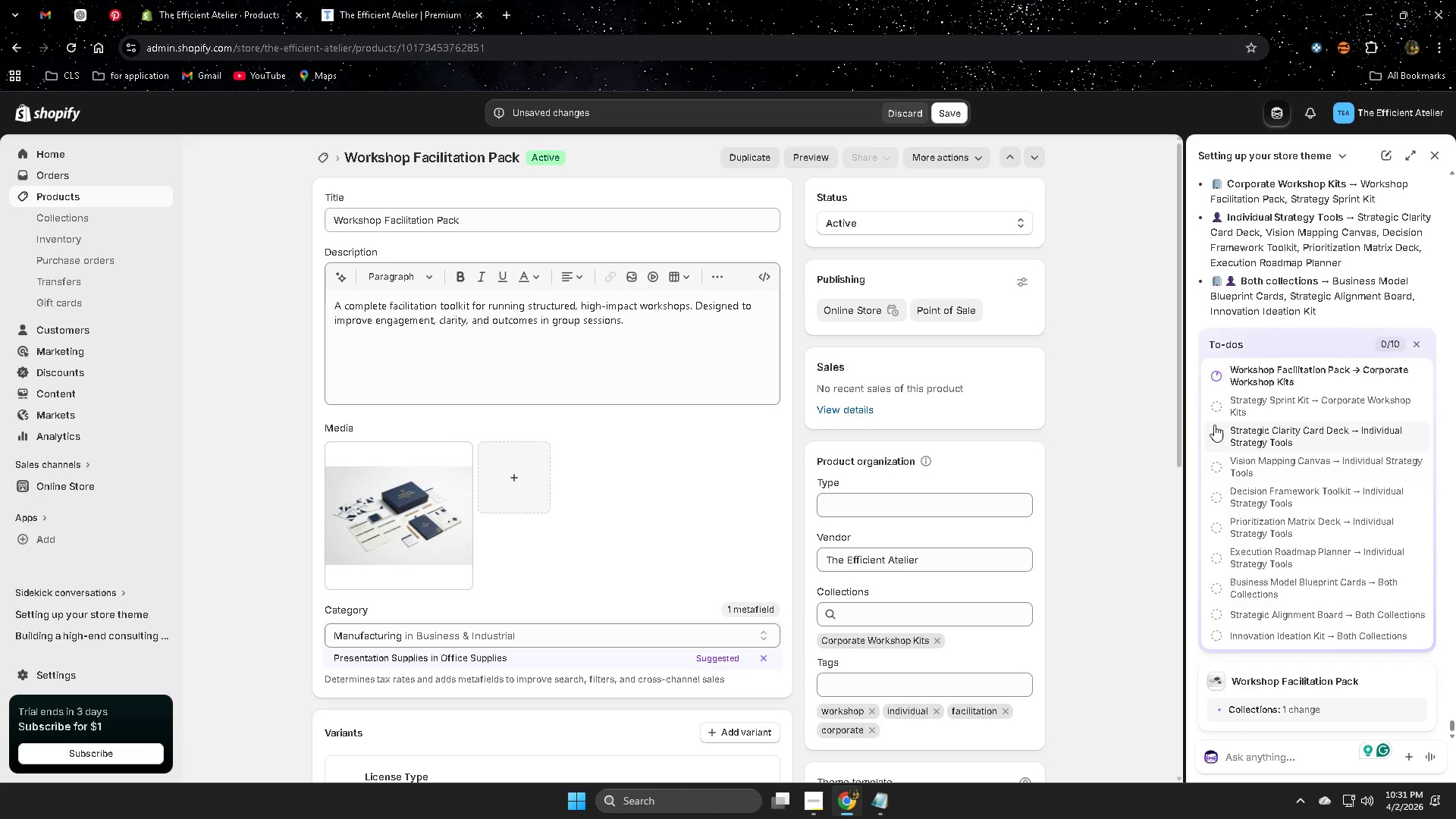 
left_click([1219, 405])
 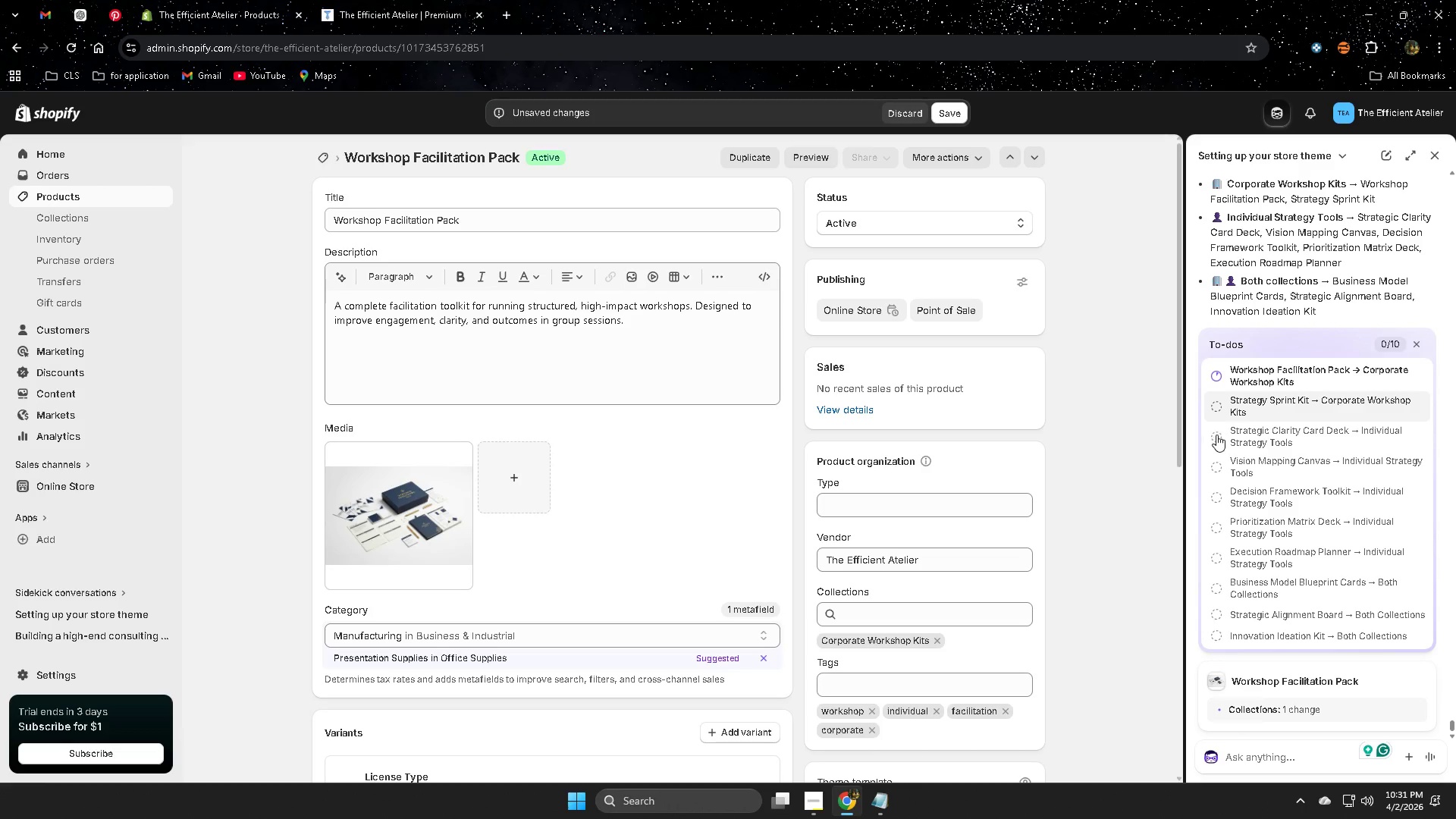 
left_click([1216, 435])
 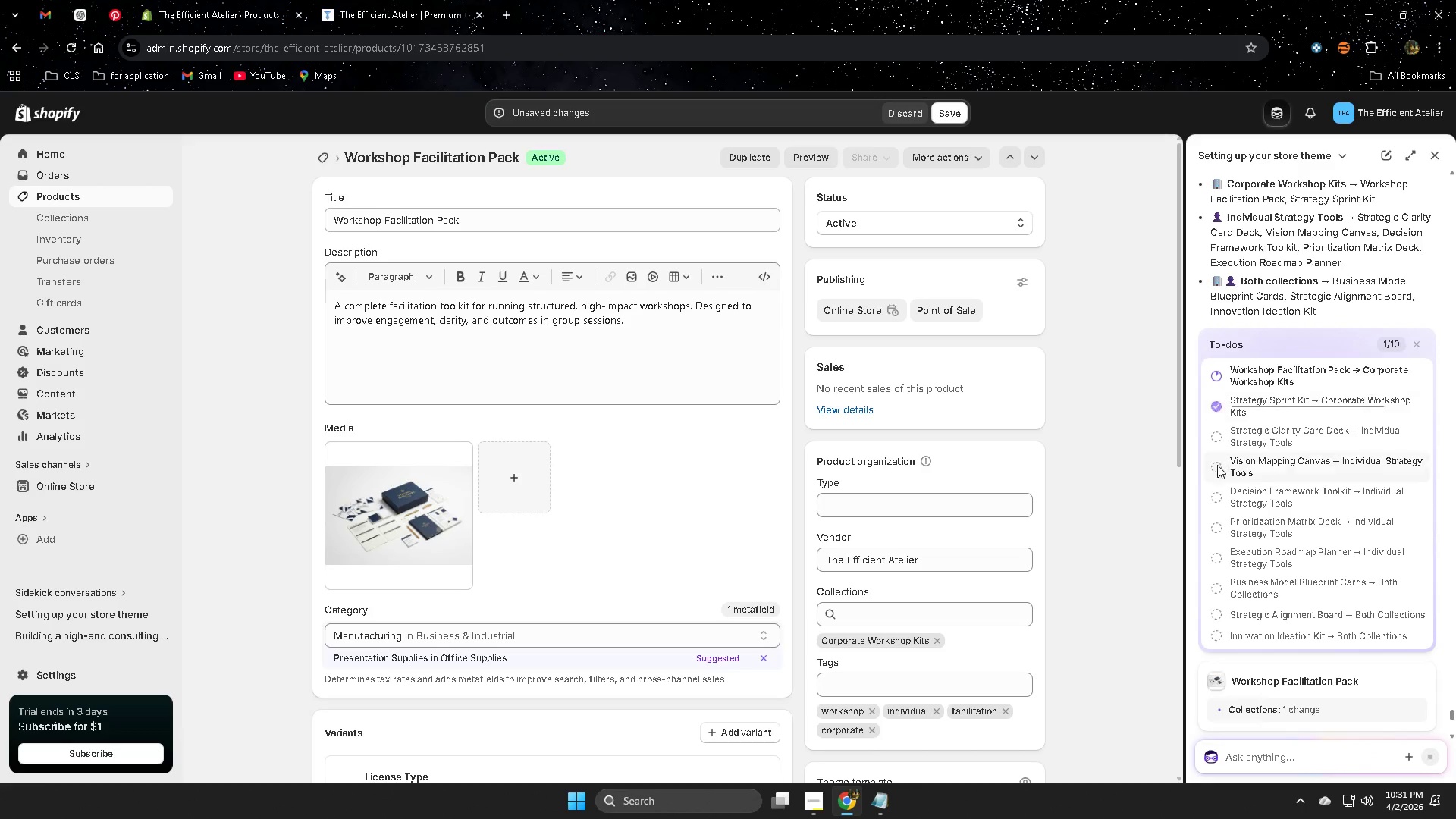 
left_click([1217, 465])
 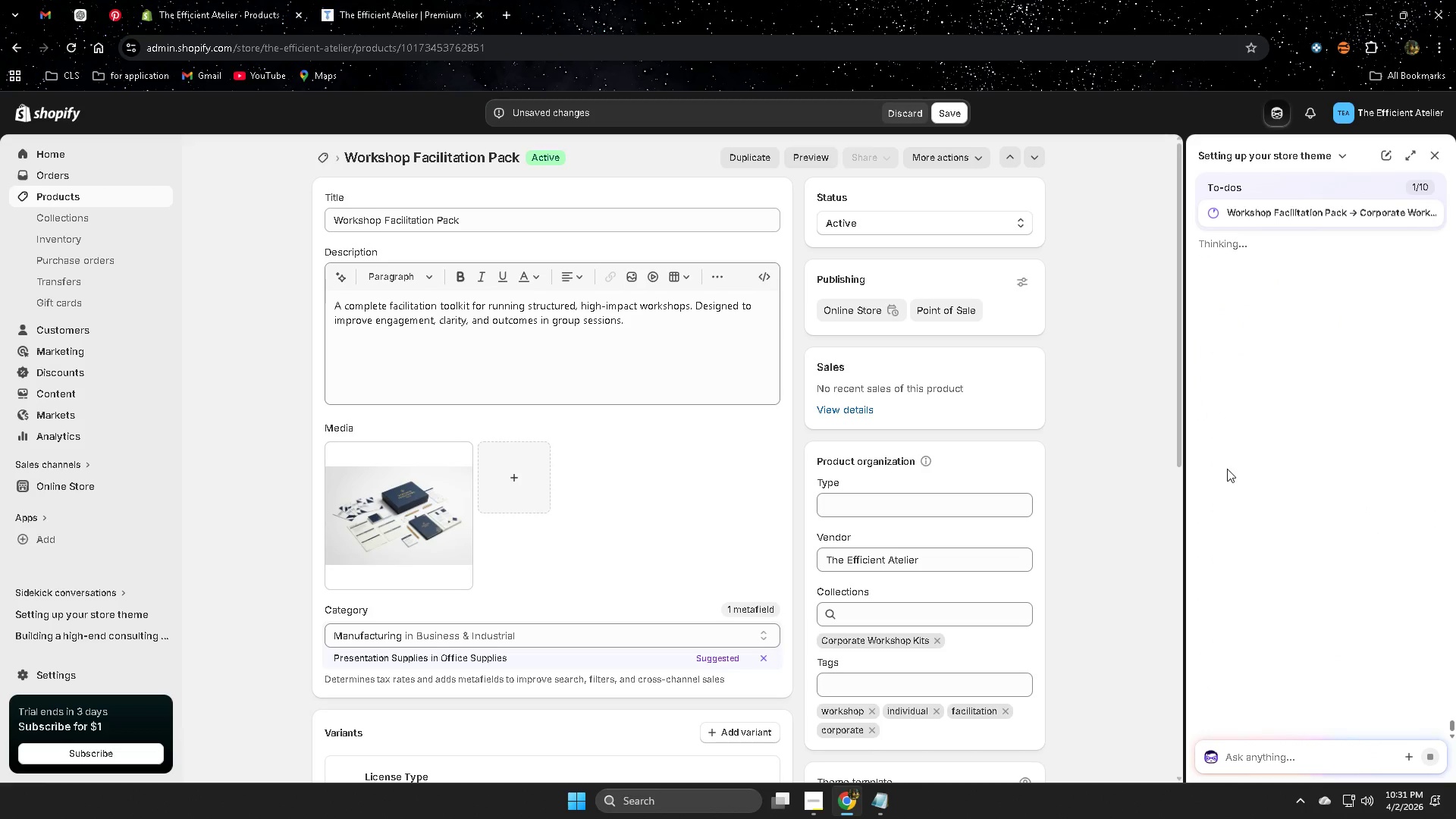 
scroll: coordinate [1026, 590], scroll_direction: down, amount: 8.0
 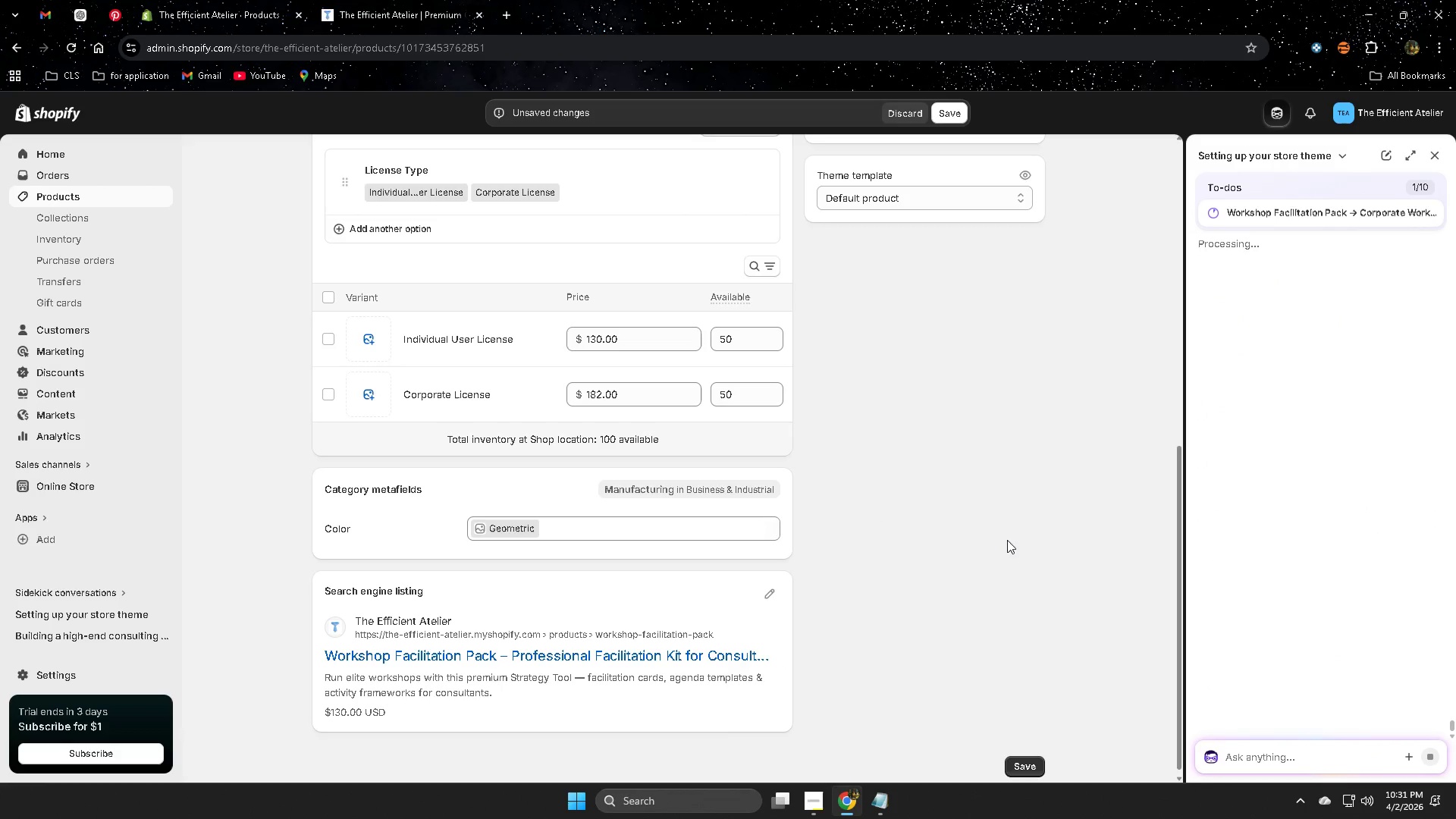 
scroll: coordinate [1093, 537], scroll_direction: up, amount: 9.0
 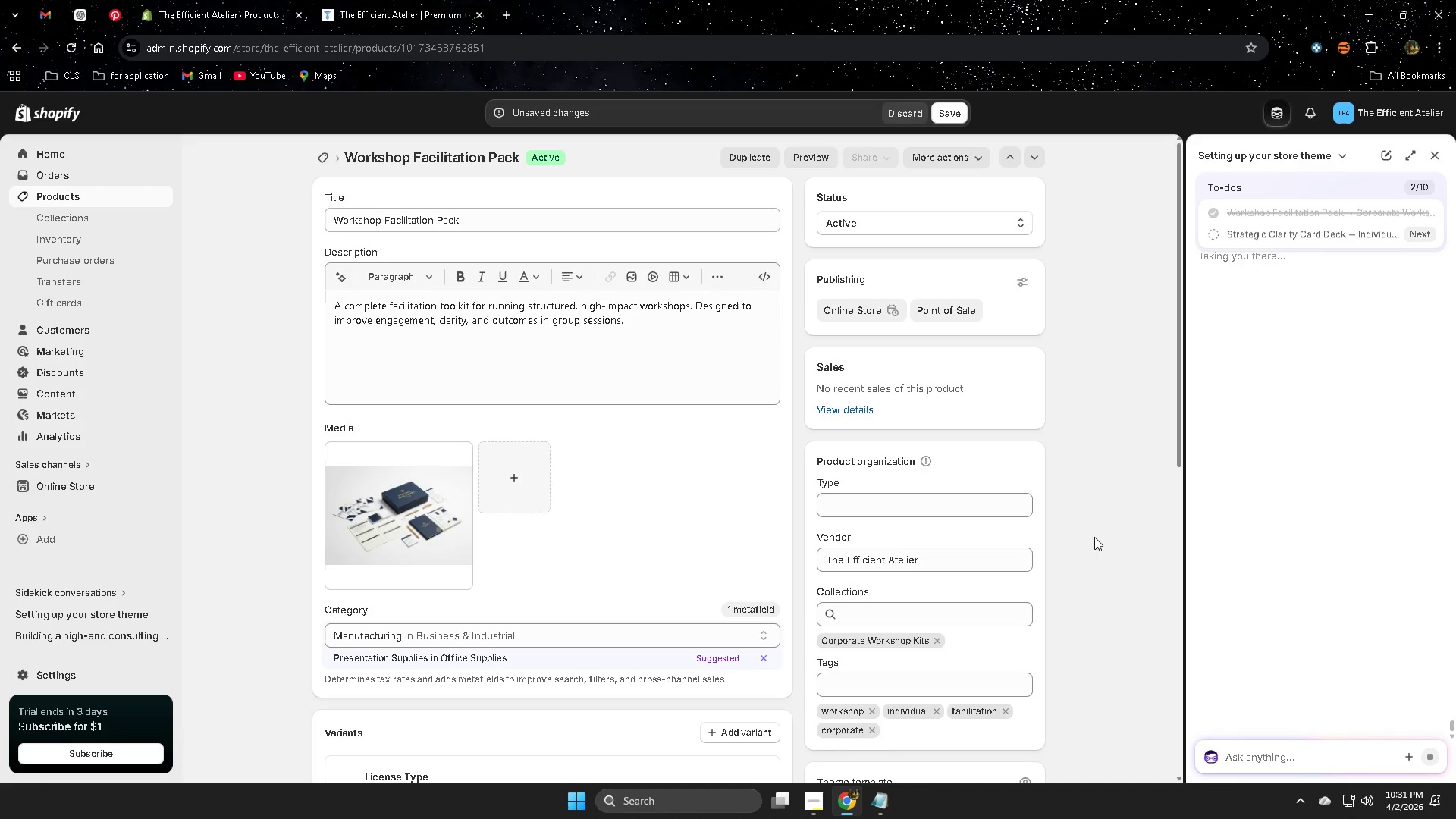 
scroll: coordinate [856, 483], scroll_direction: down, amount: 20.0
 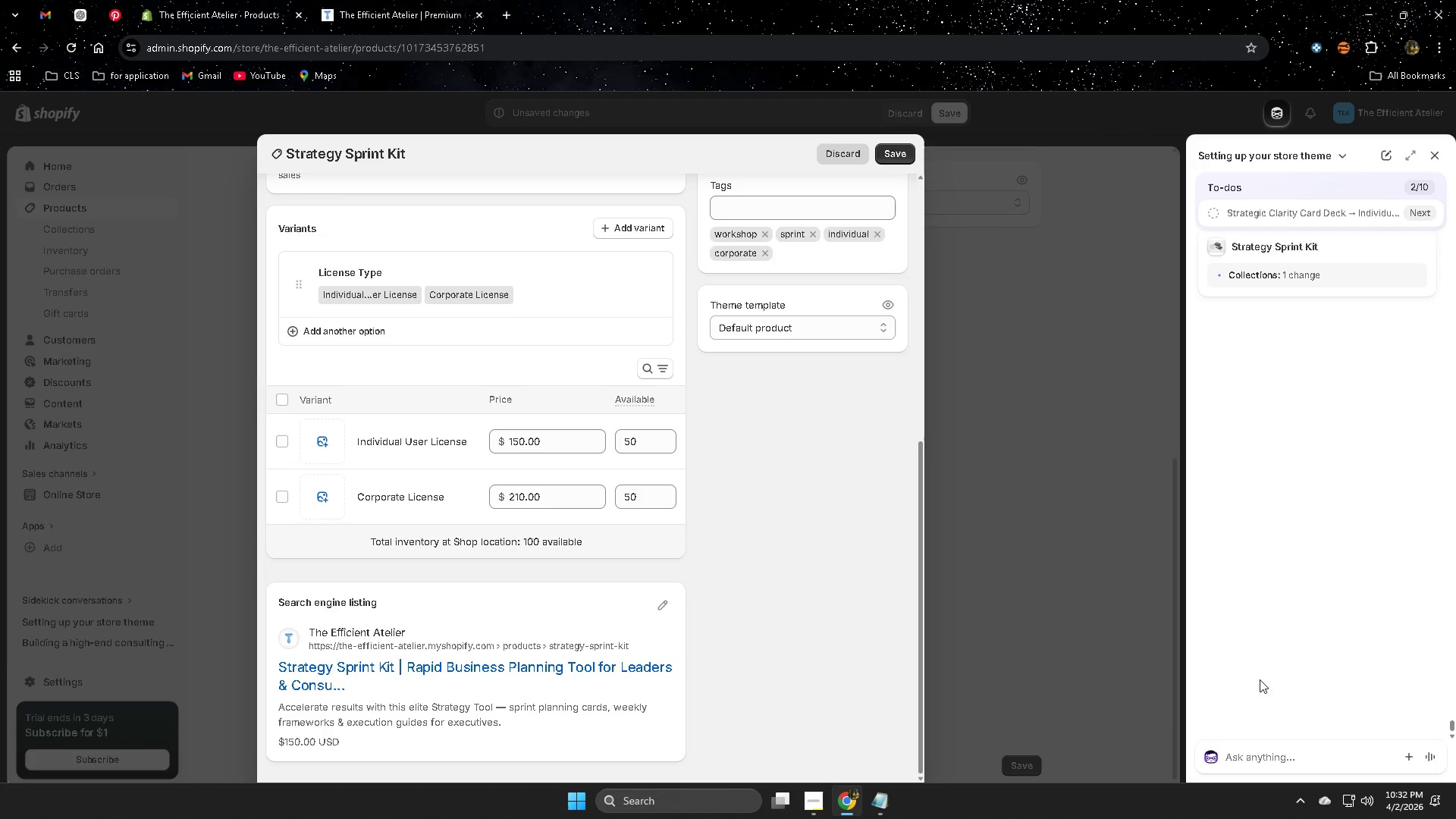 
mouse_move([1395, 216])
 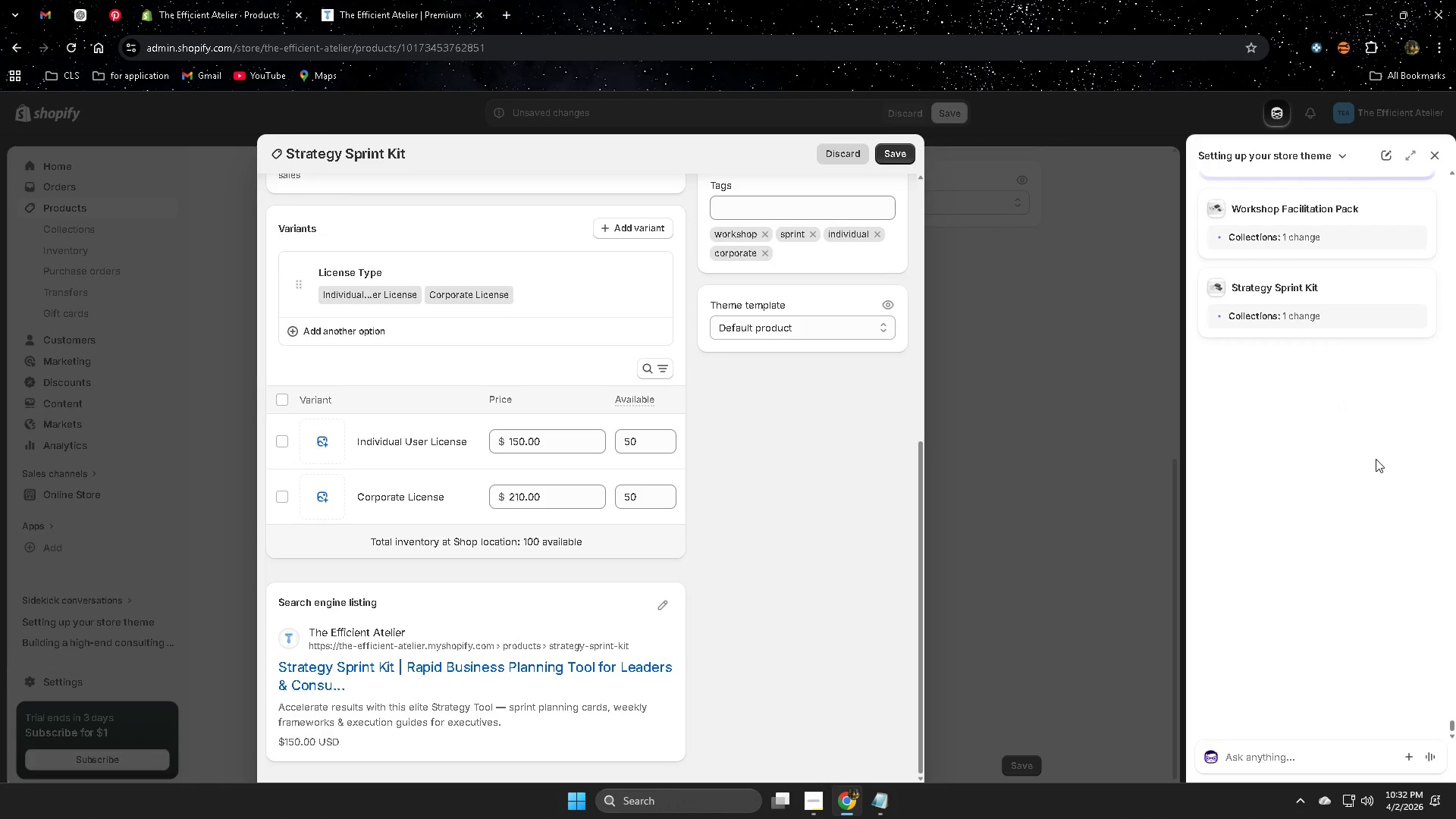 
wait(6.17)
 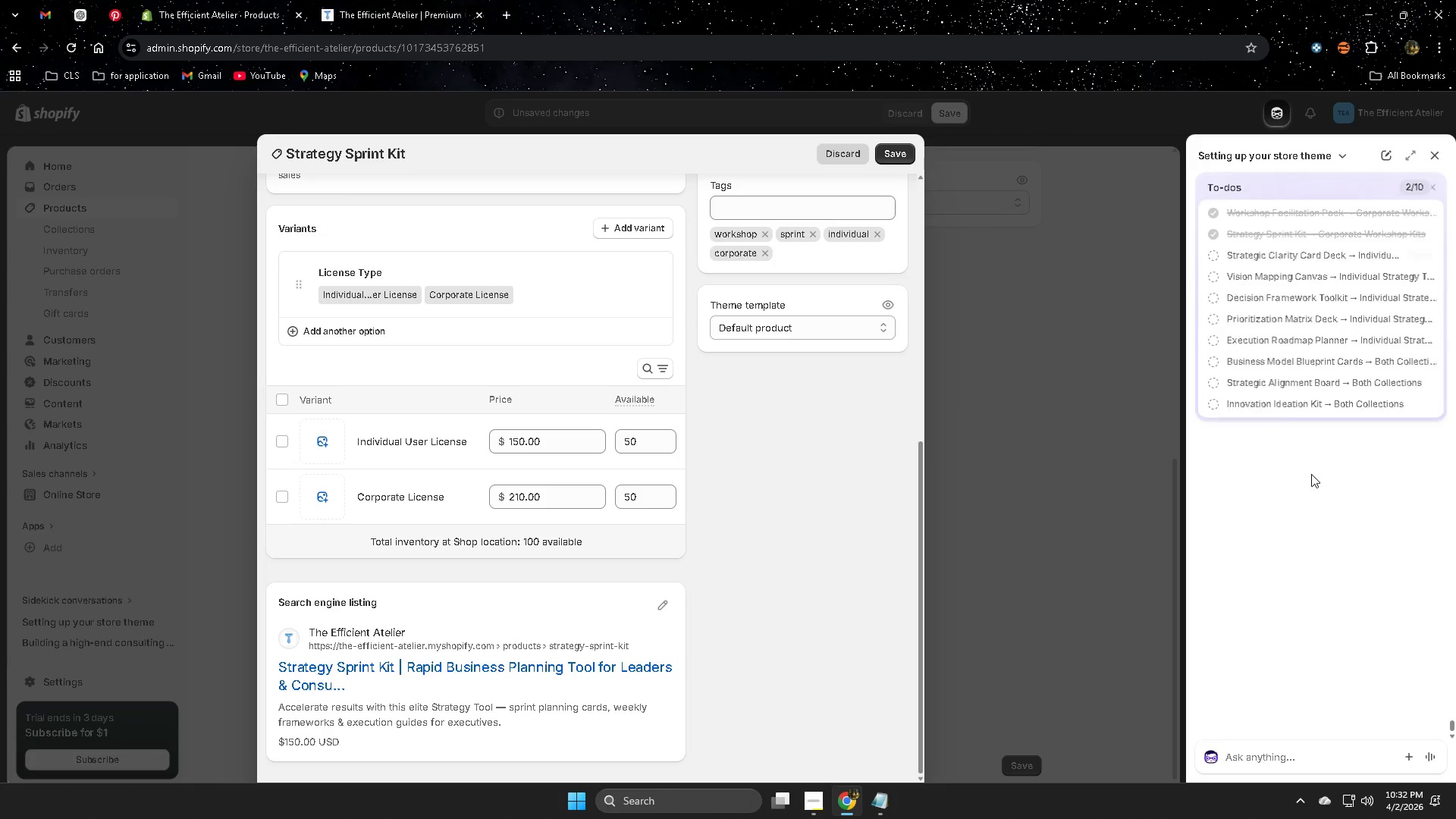 
scroll: coordinate [1418, 344], scroll_direction: up, amount: 6.0
 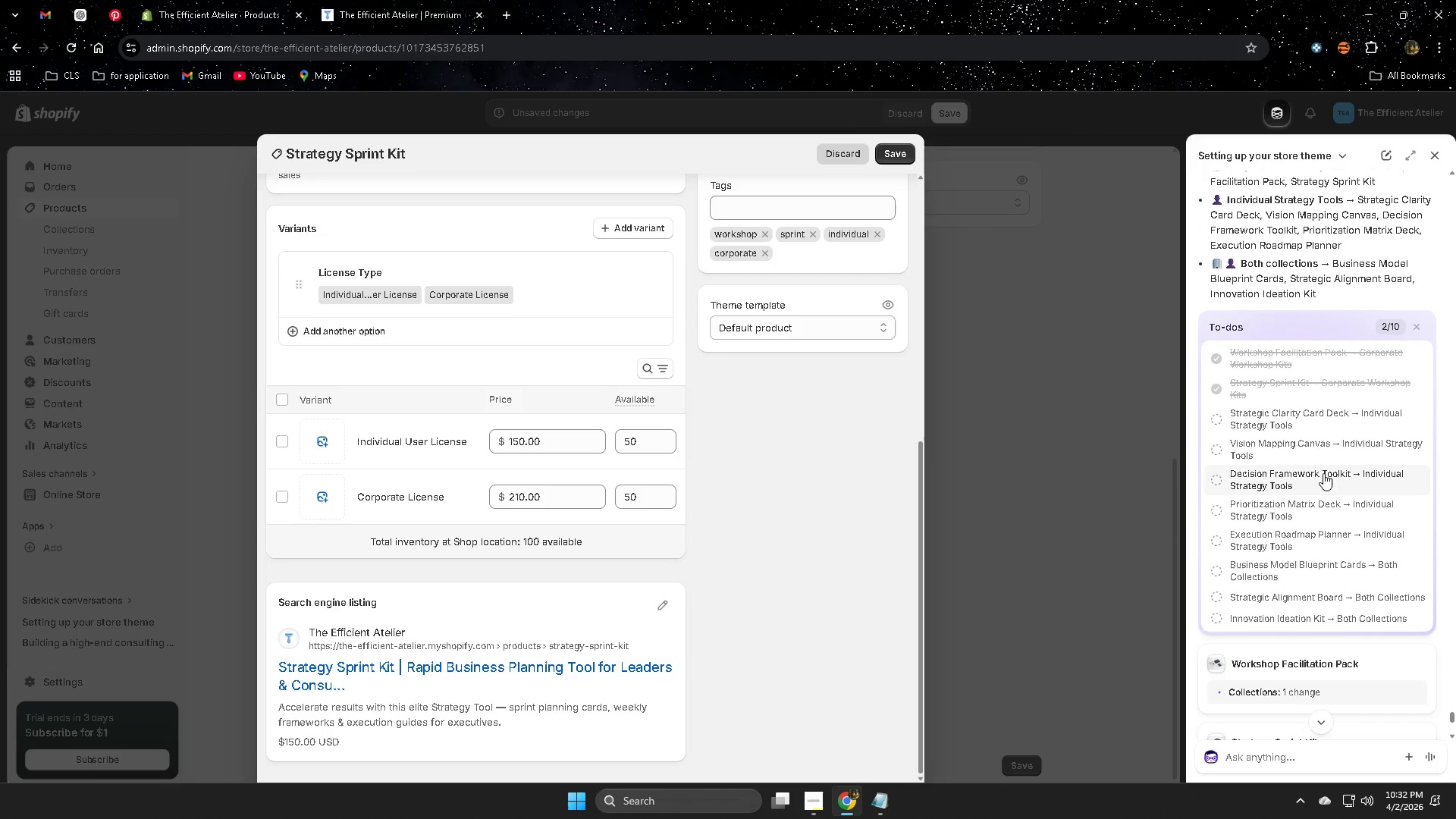 
scroll: coordinate [1315, 469], scroll_direction: down, amount: 2.0
 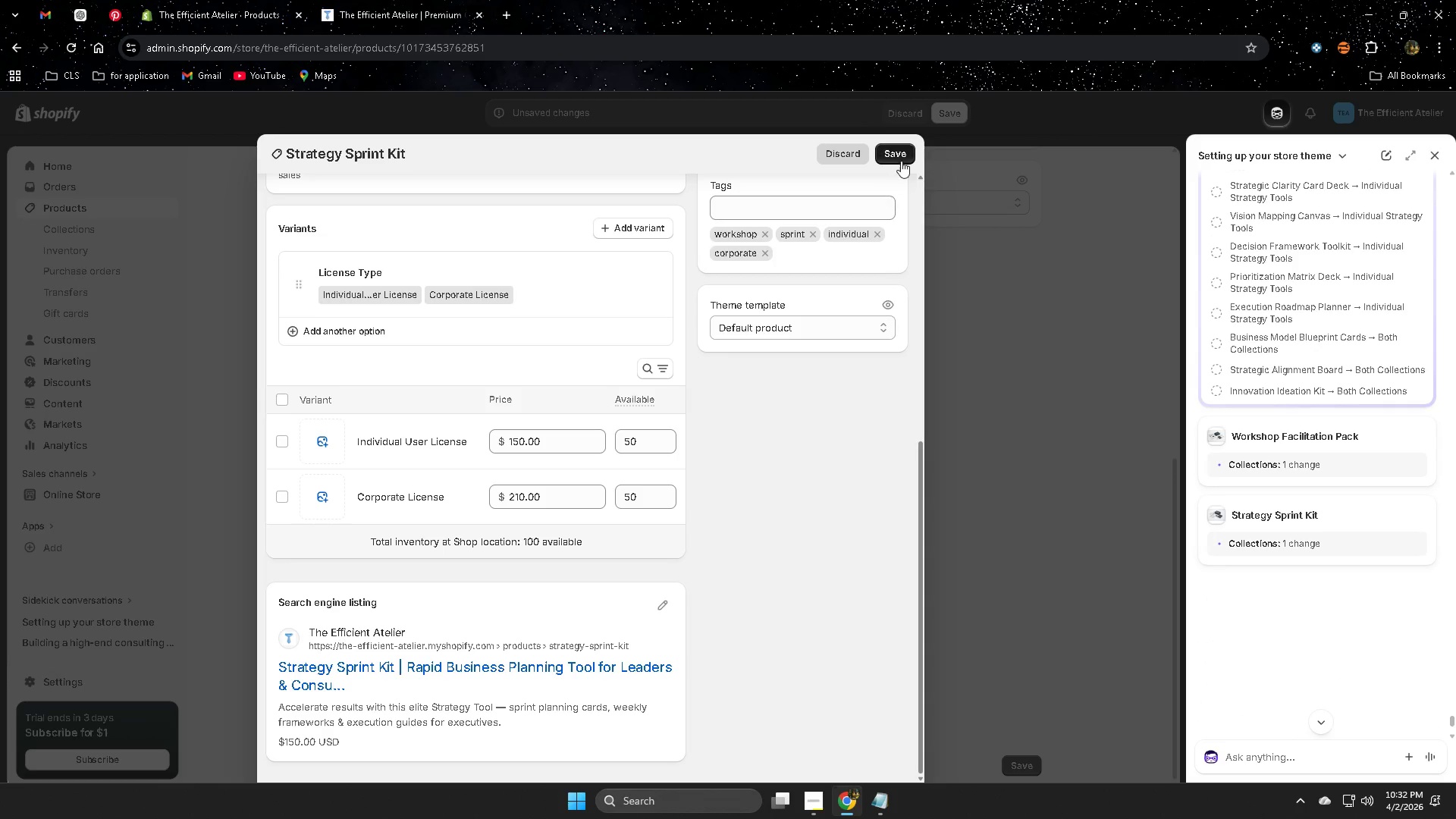 
left_click([893, 153])
 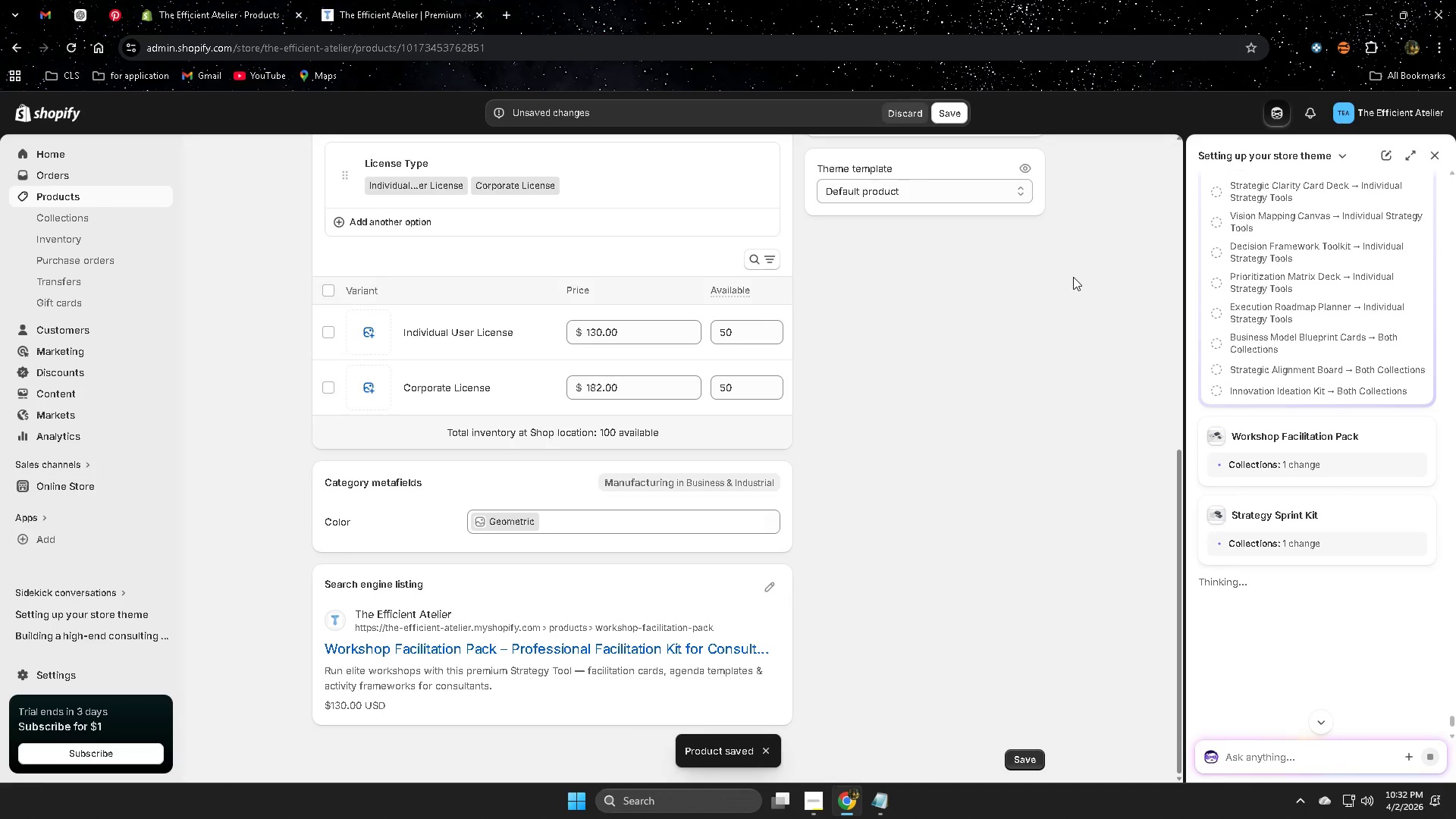 
wait(6.94)
 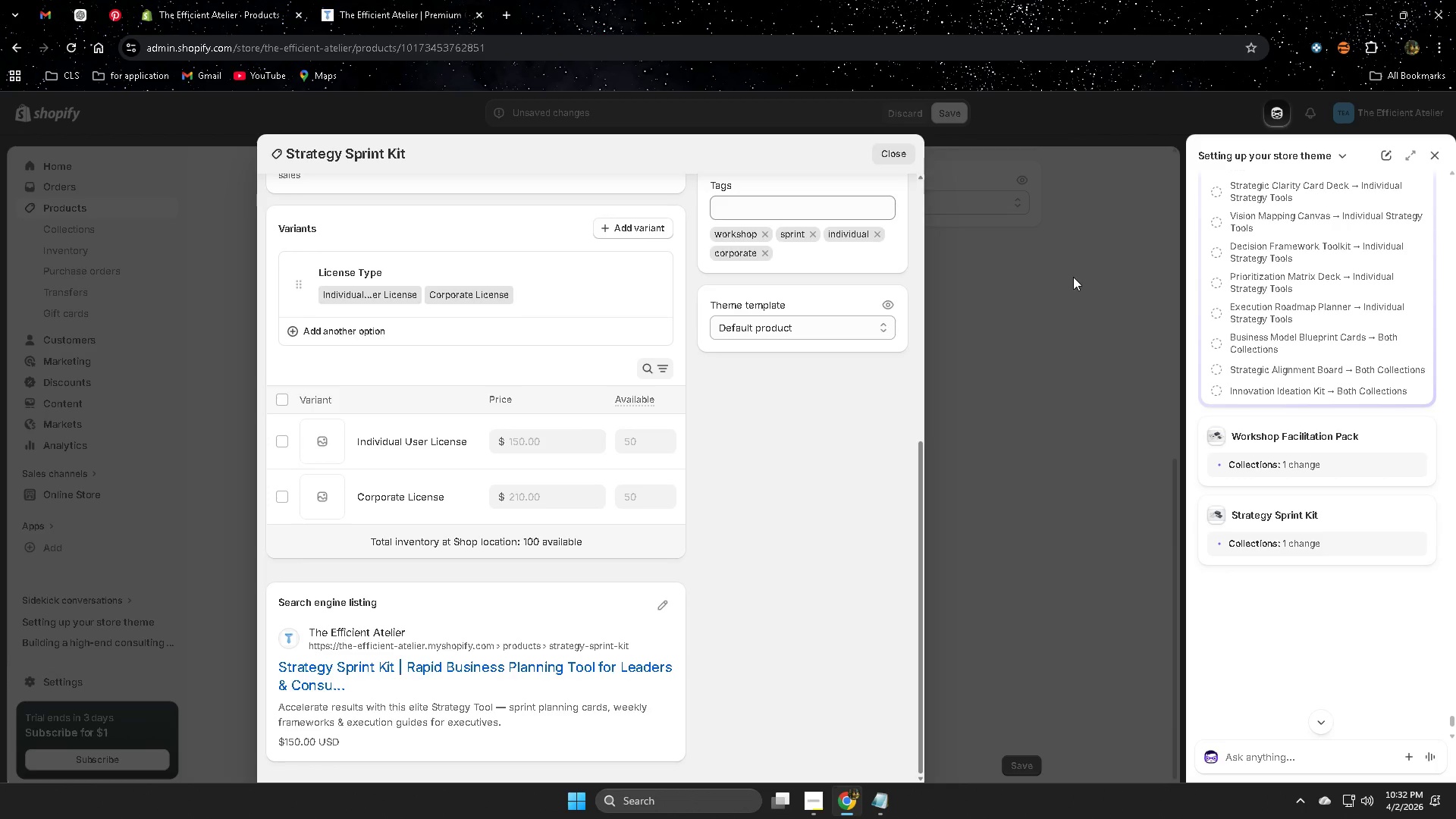 
scroll: coordinate [668, 362], scroll_direction: up, amount: 6.0
 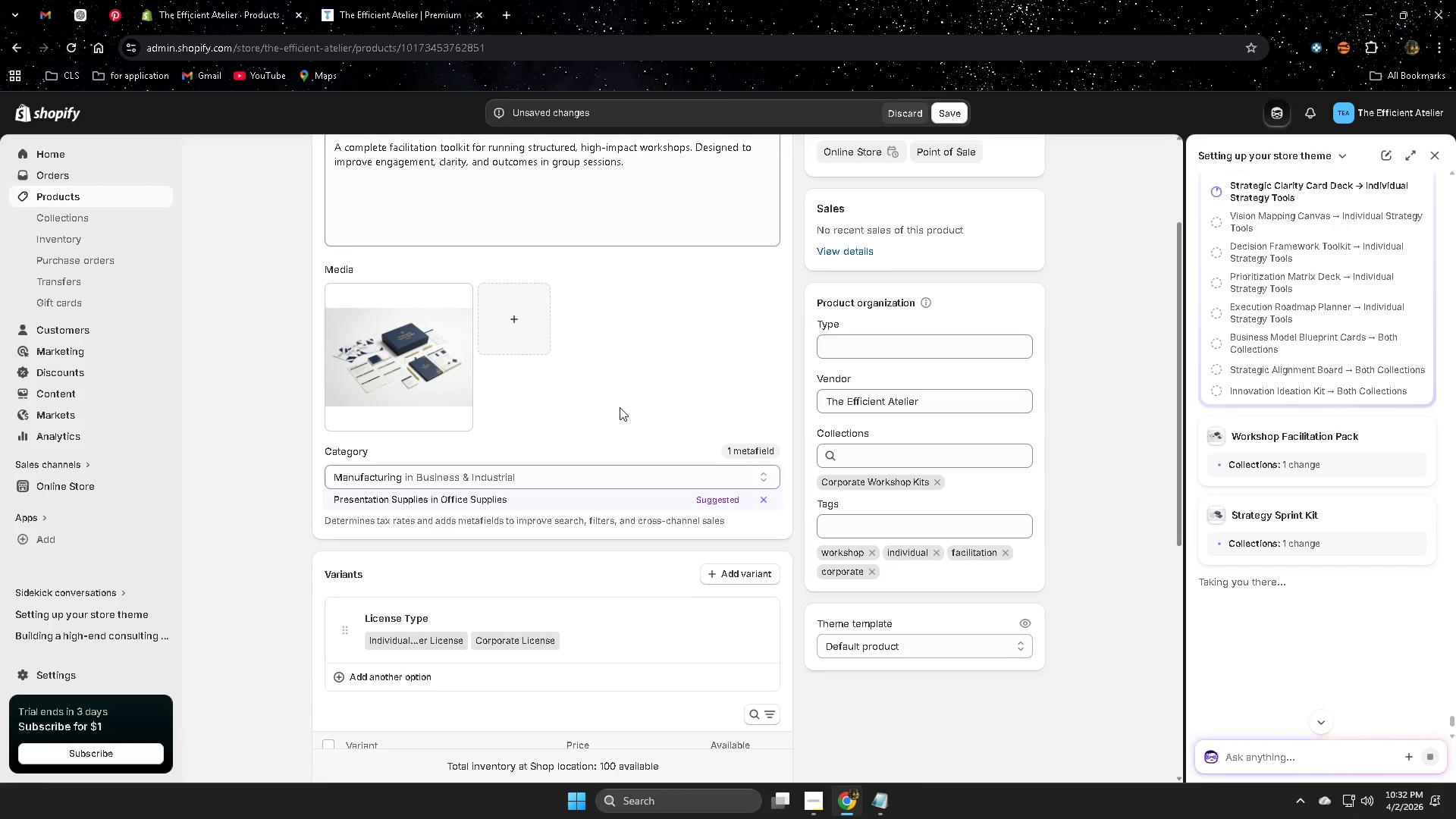 
left_click([954, 112])
 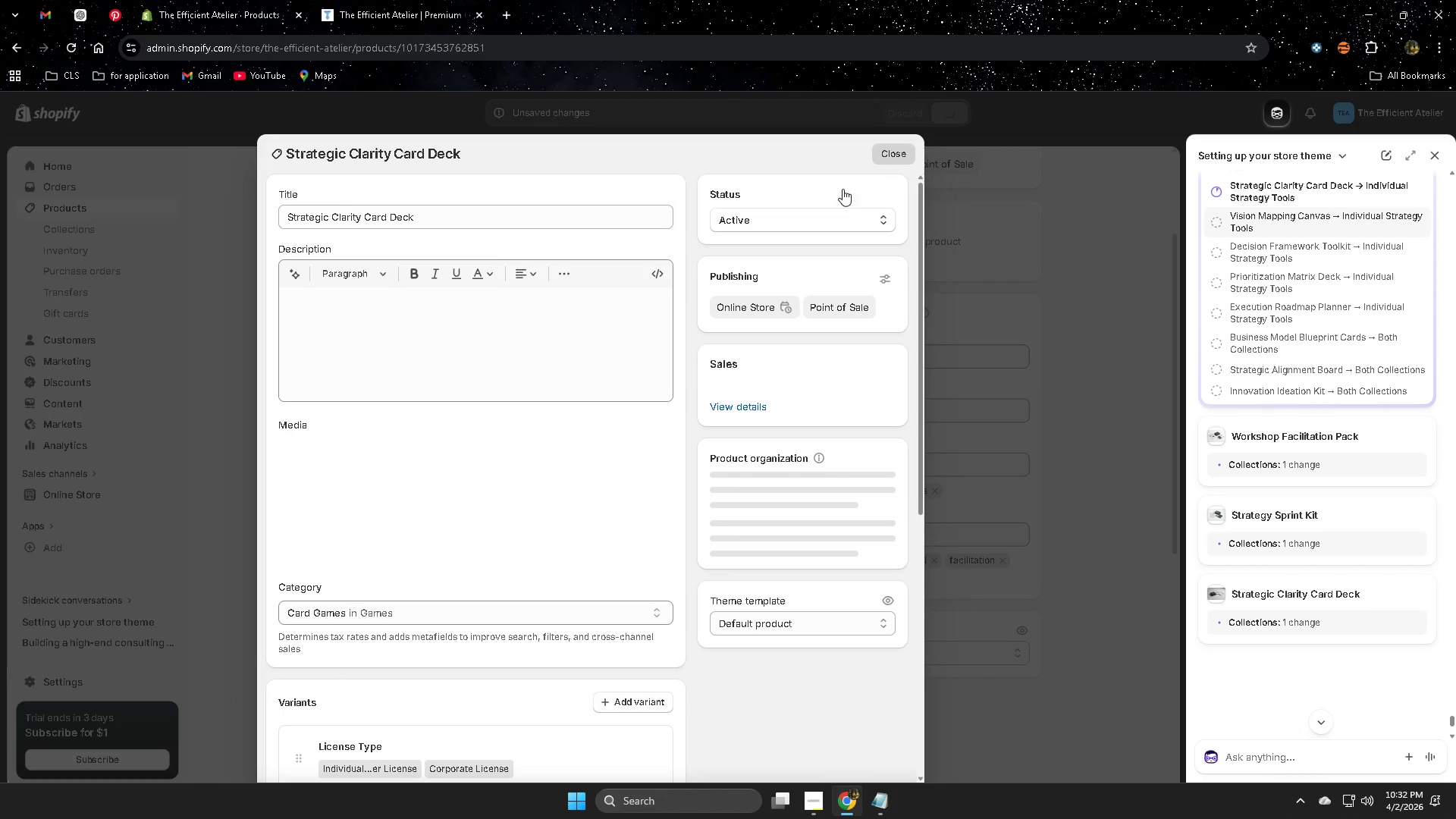 
wait(6.44)
 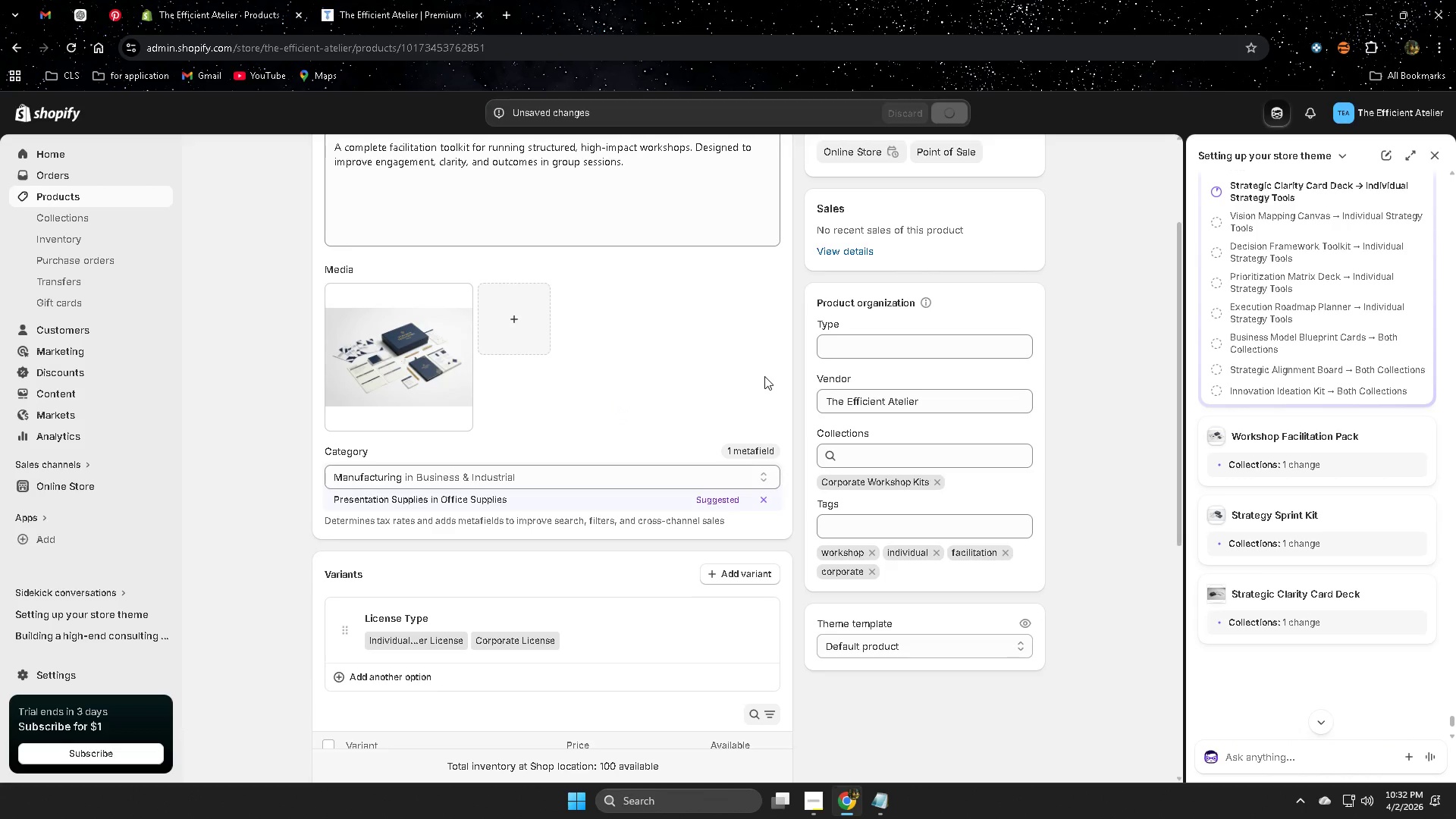 
scroll: coordinate [761, 437], scroll_direction: none, amount: 0.0
 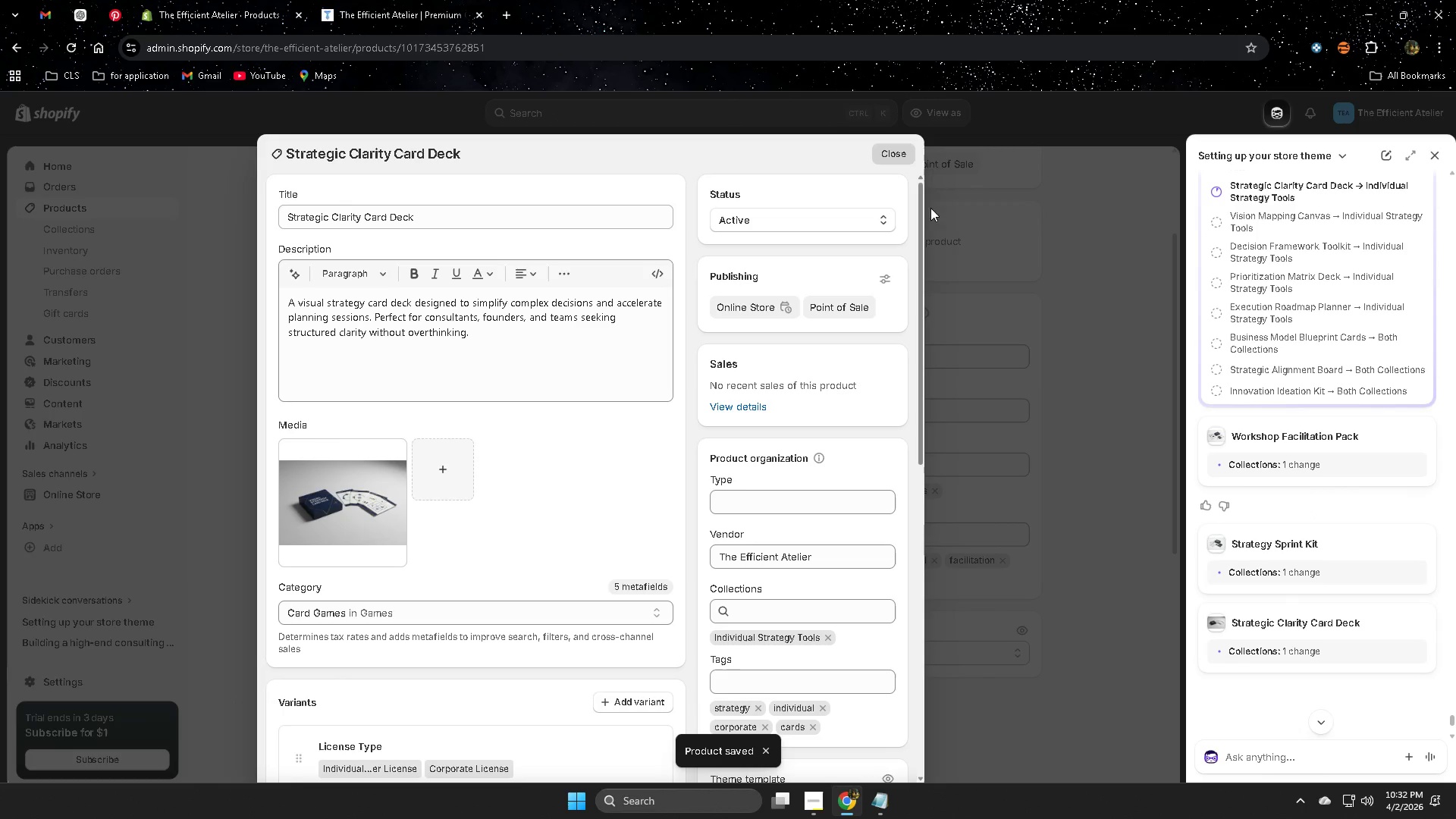 
scroll: coordinate [825, 414], scroll_direction: down, amount: 3.0
 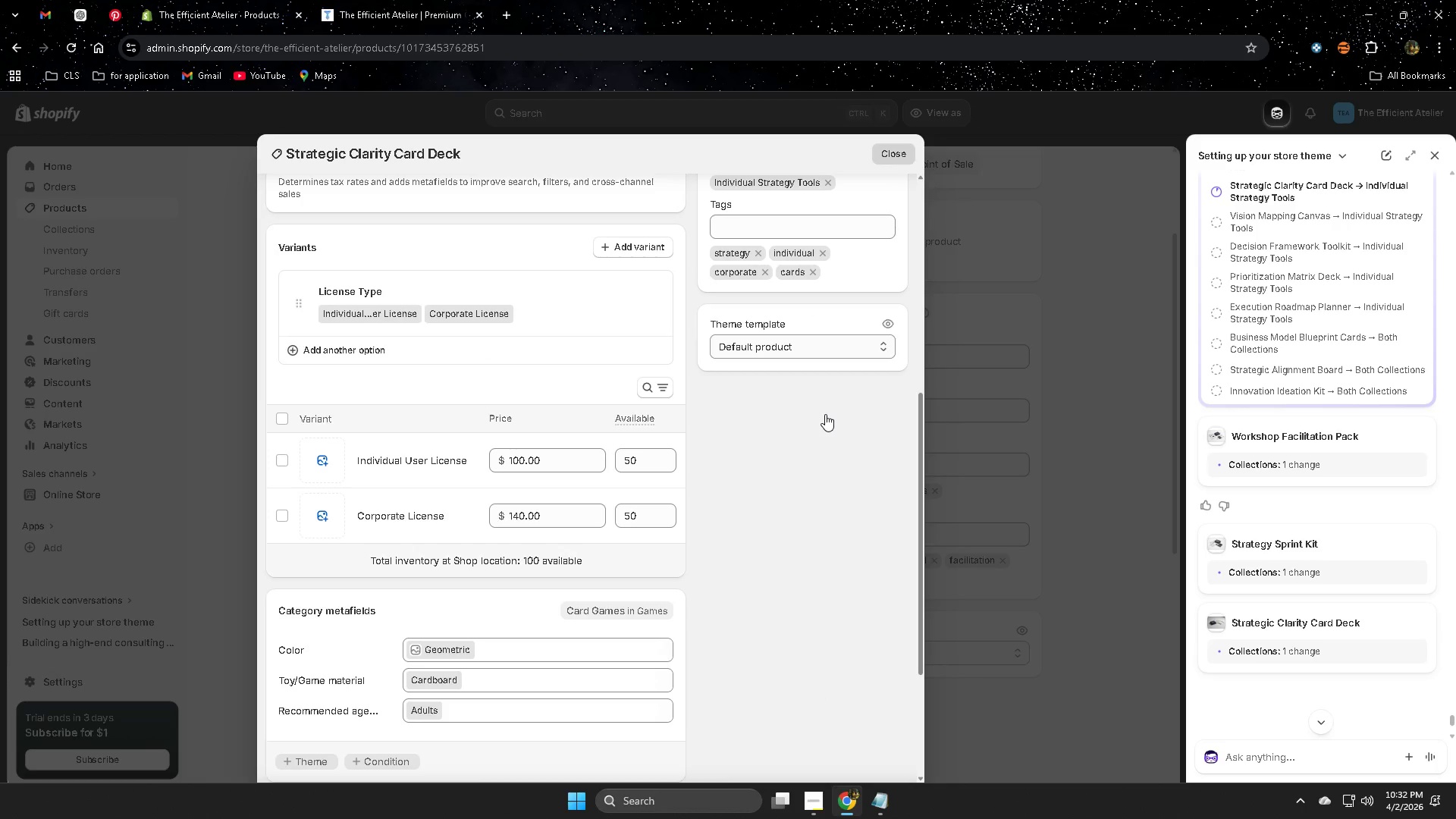 
scroll: coordinate [824, 414], scroll_direction: up, amount: 9.0
 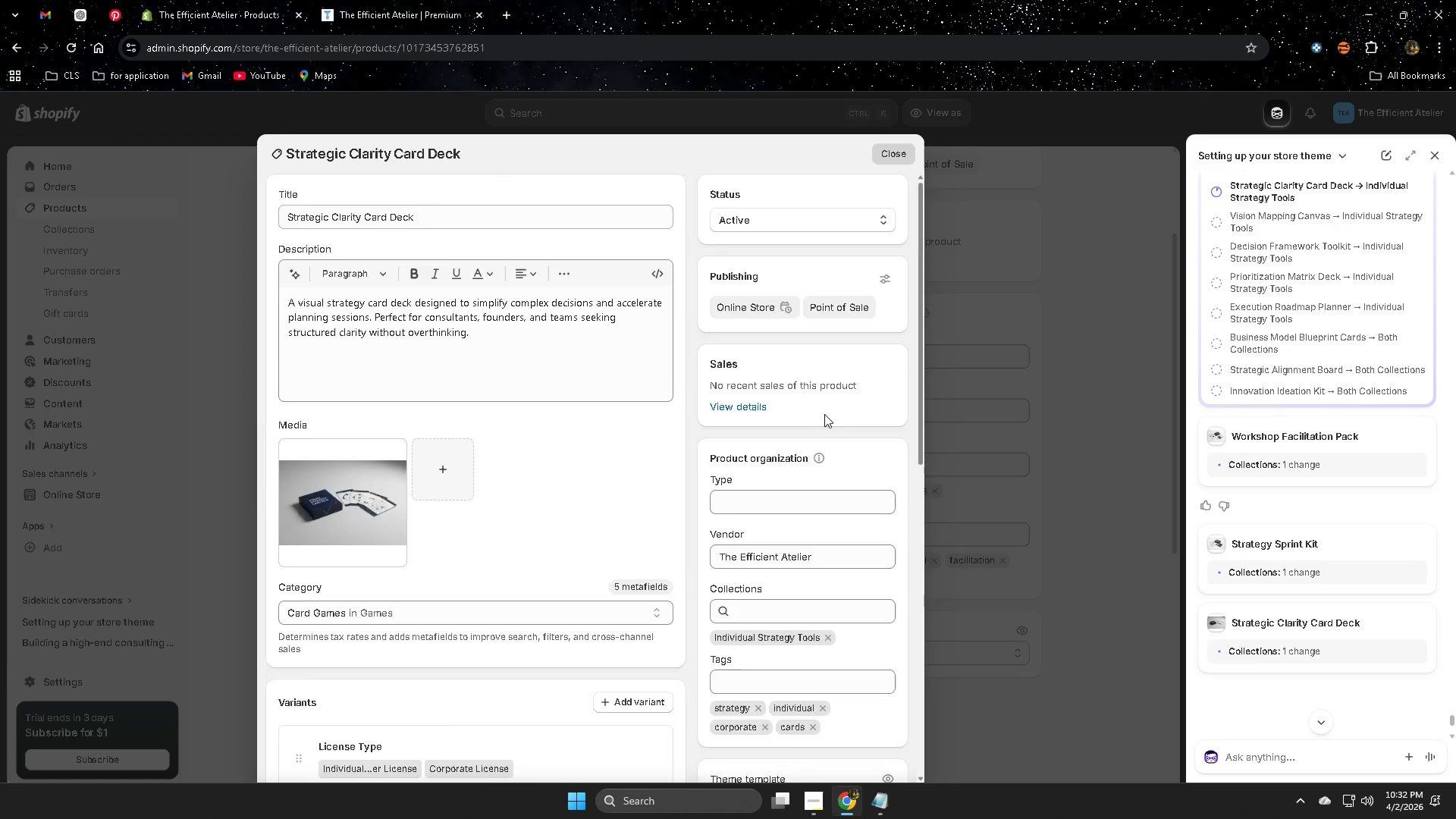 
scroll: coordinate [824, 414], scroll_direction: down, amount: 4.0
 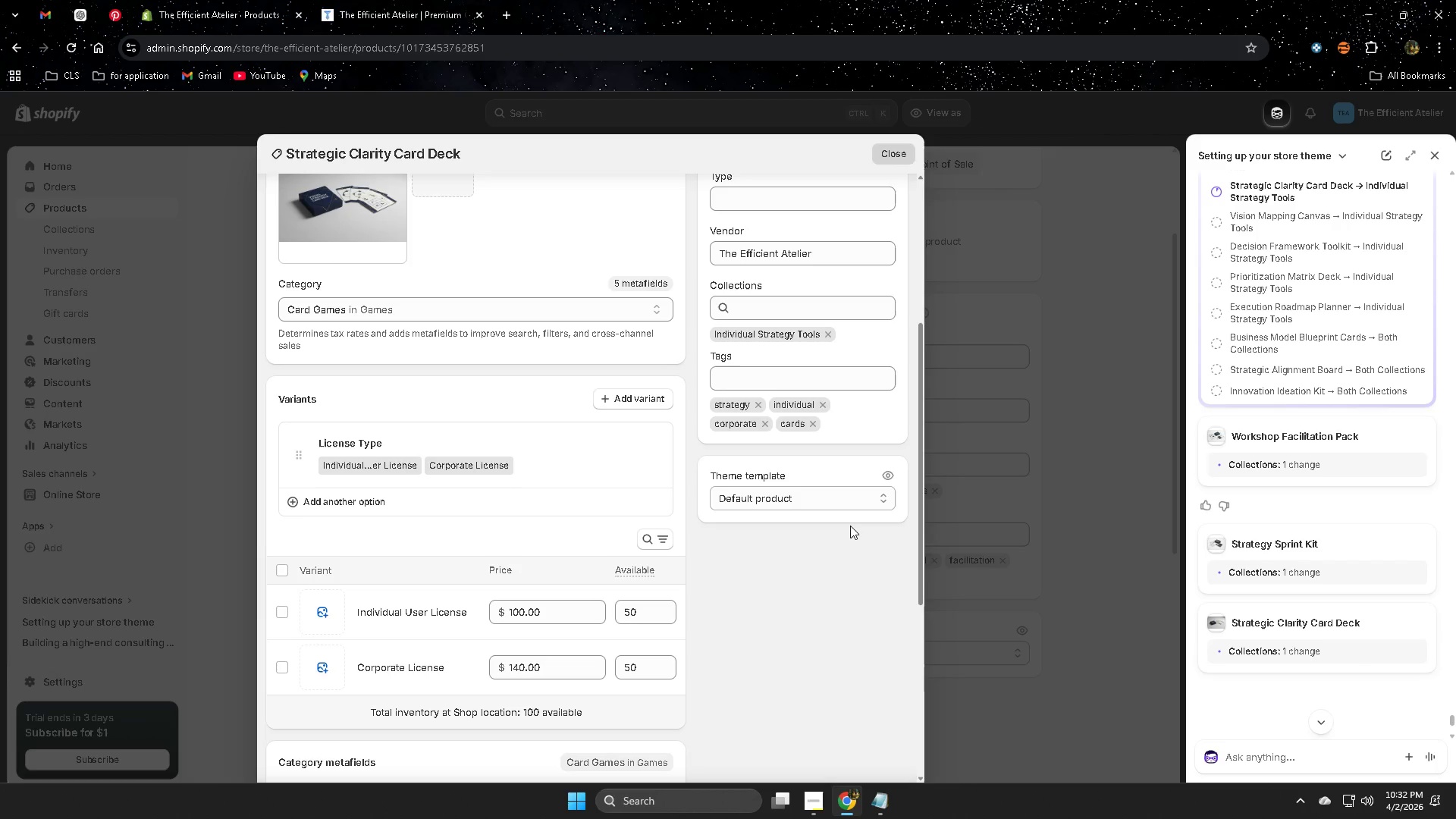 
wait(6.97)
 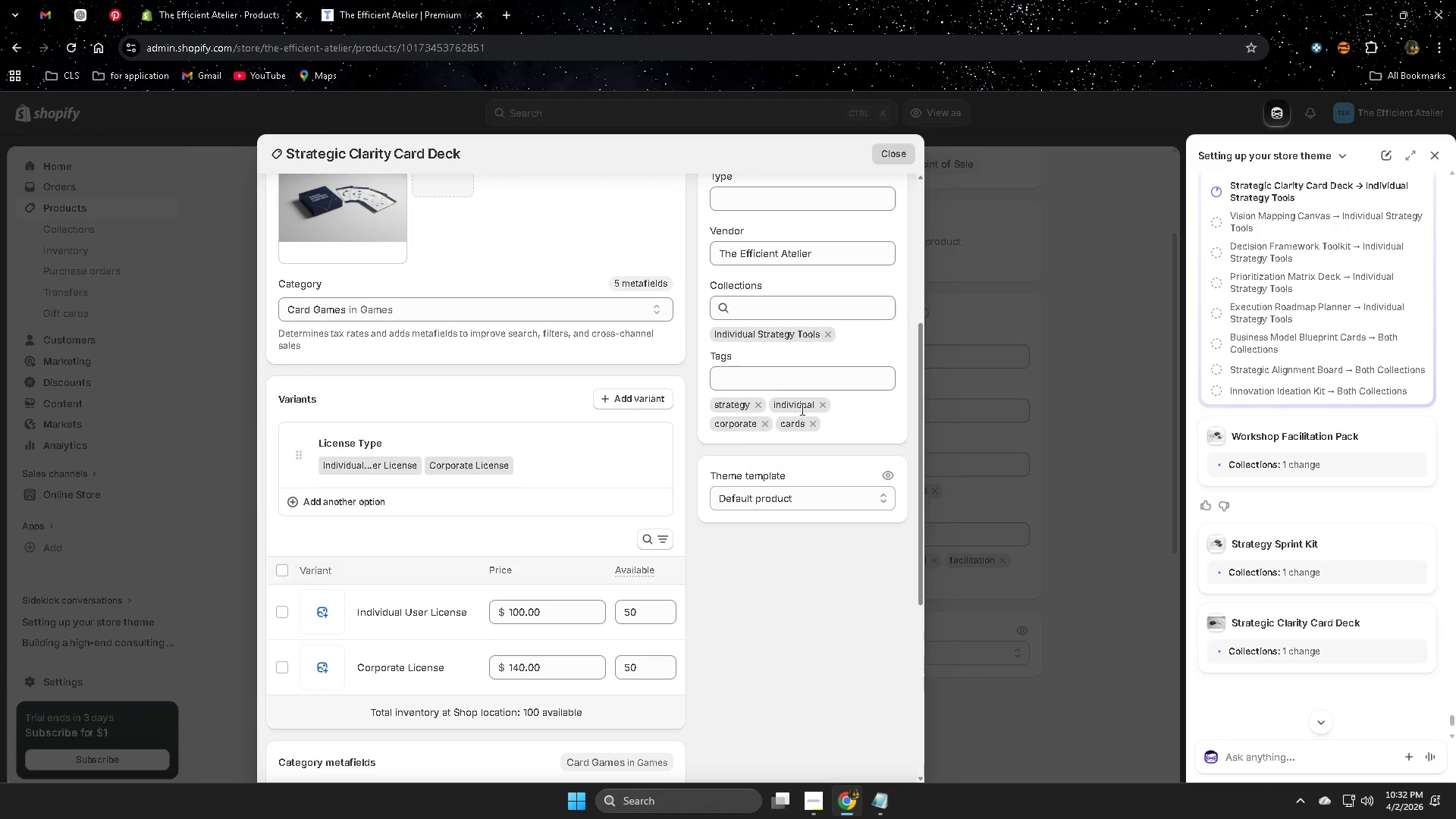 
left_click([891, 158])
 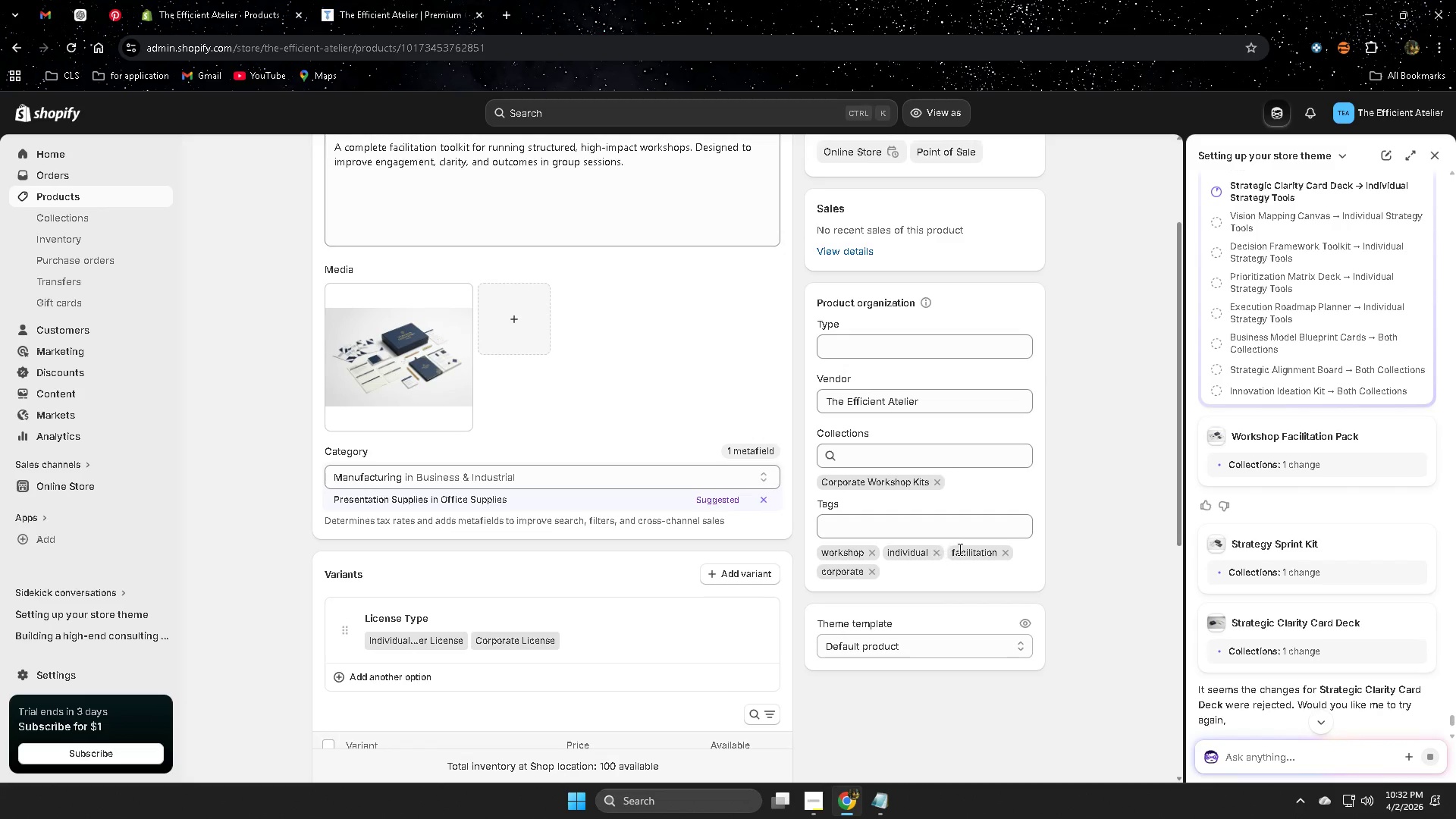 
scroll: coordinate [1430, 557], scroll_direction: down, amount: 1.0
 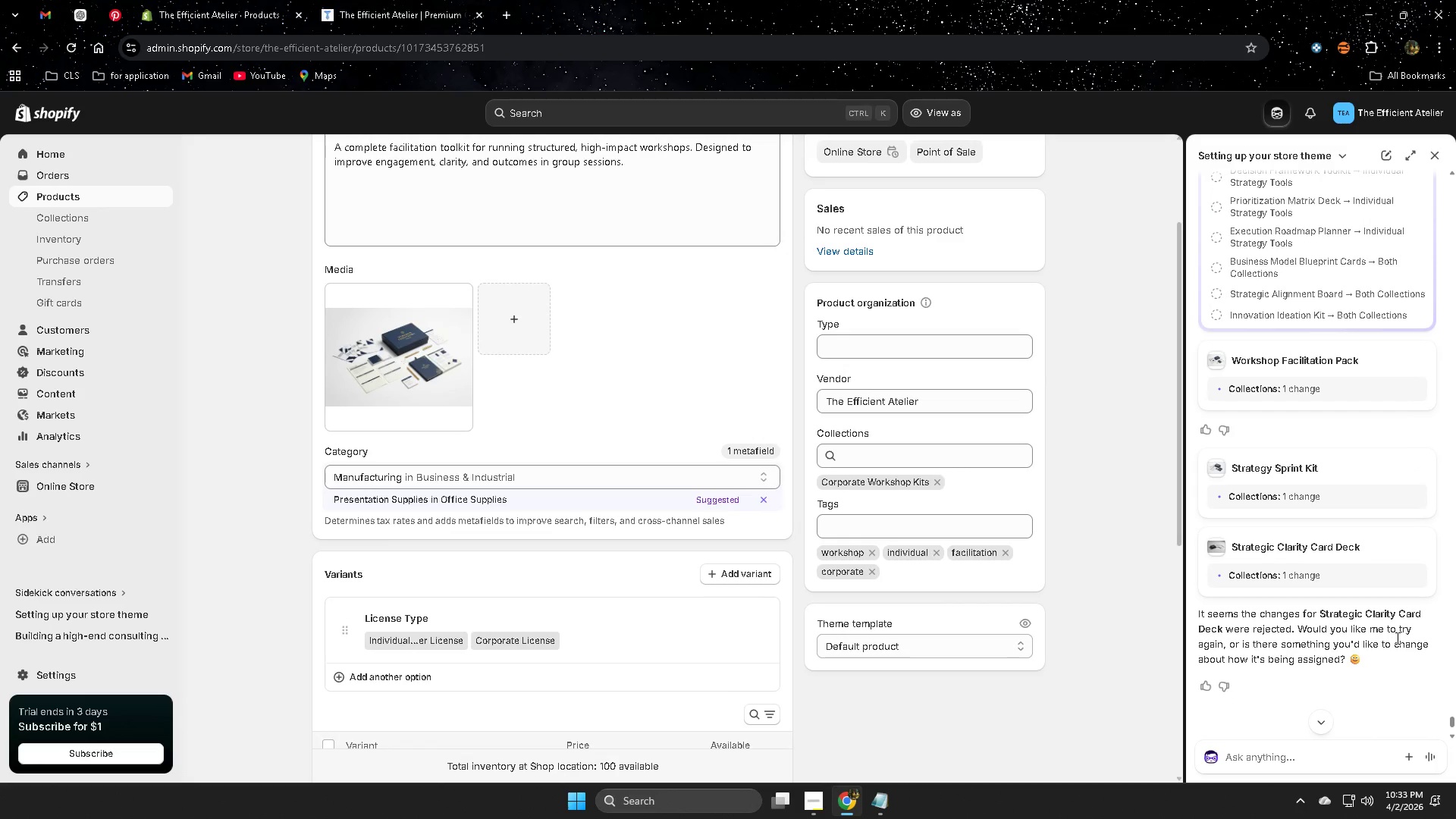 
wait(5.03)
 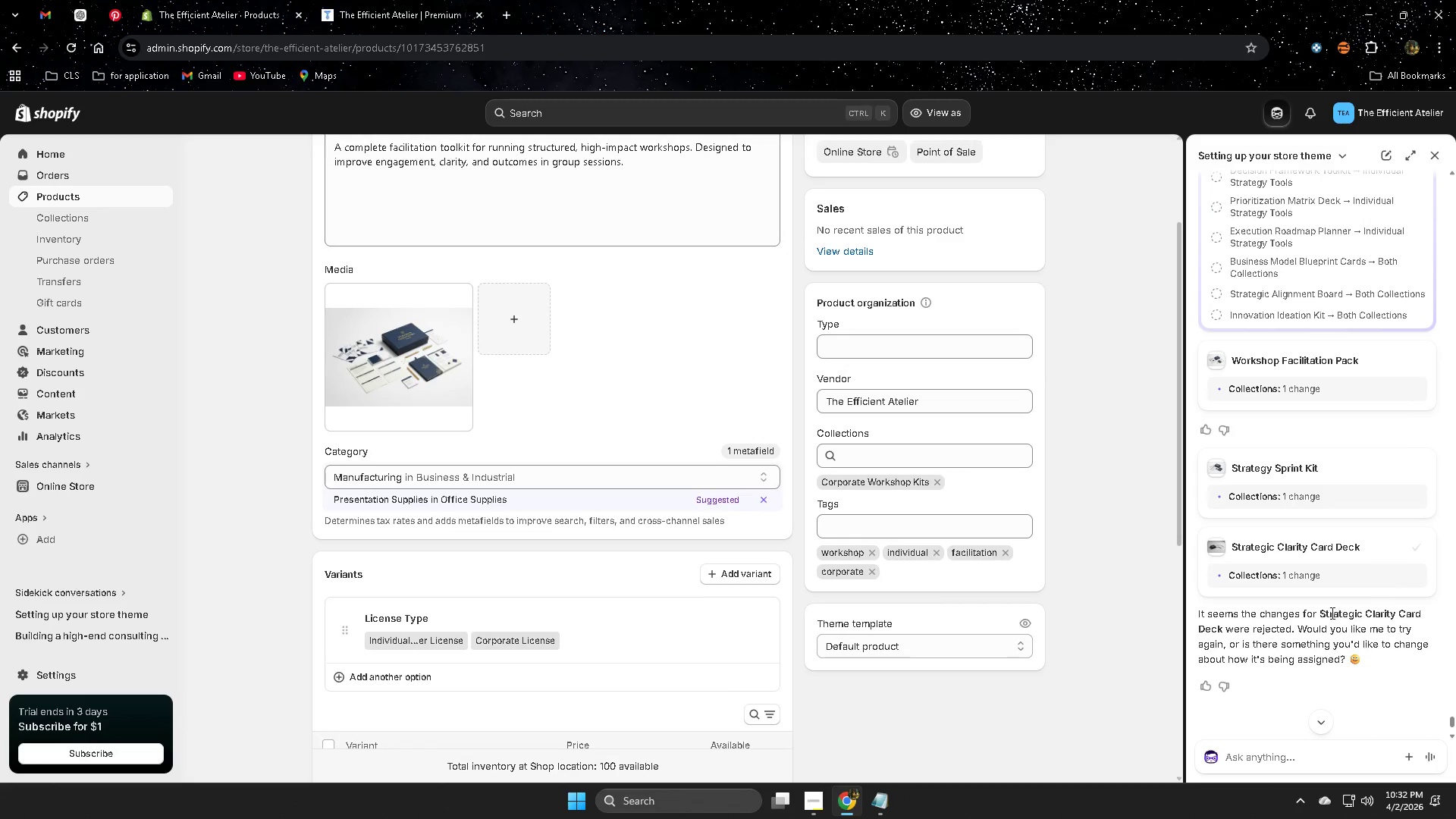 
scroll: coordinate [1375, 692], scroll_direction: down, amount: 1.0
 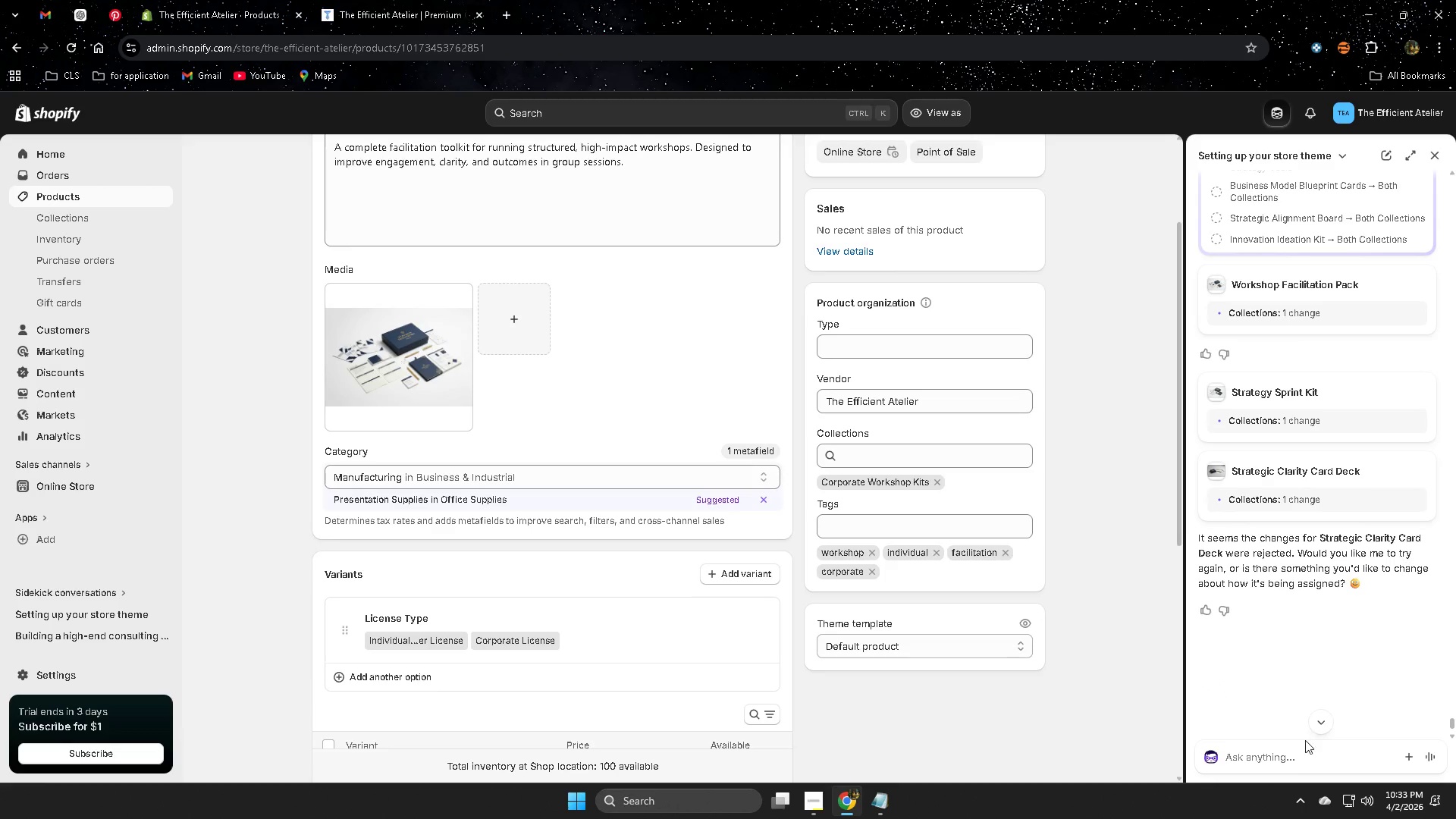 
left_click([1283, 752])
 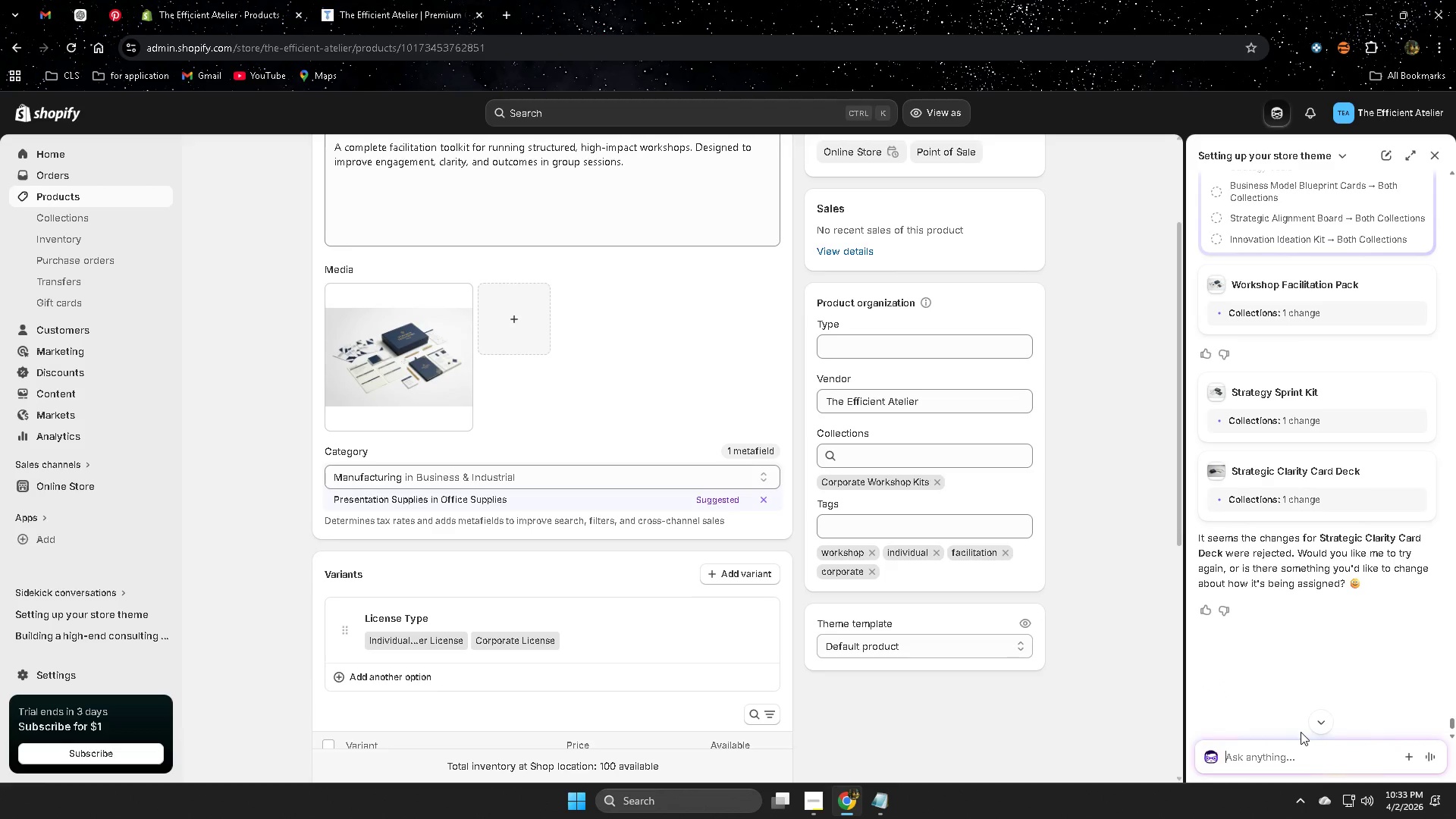 
type(ok)
 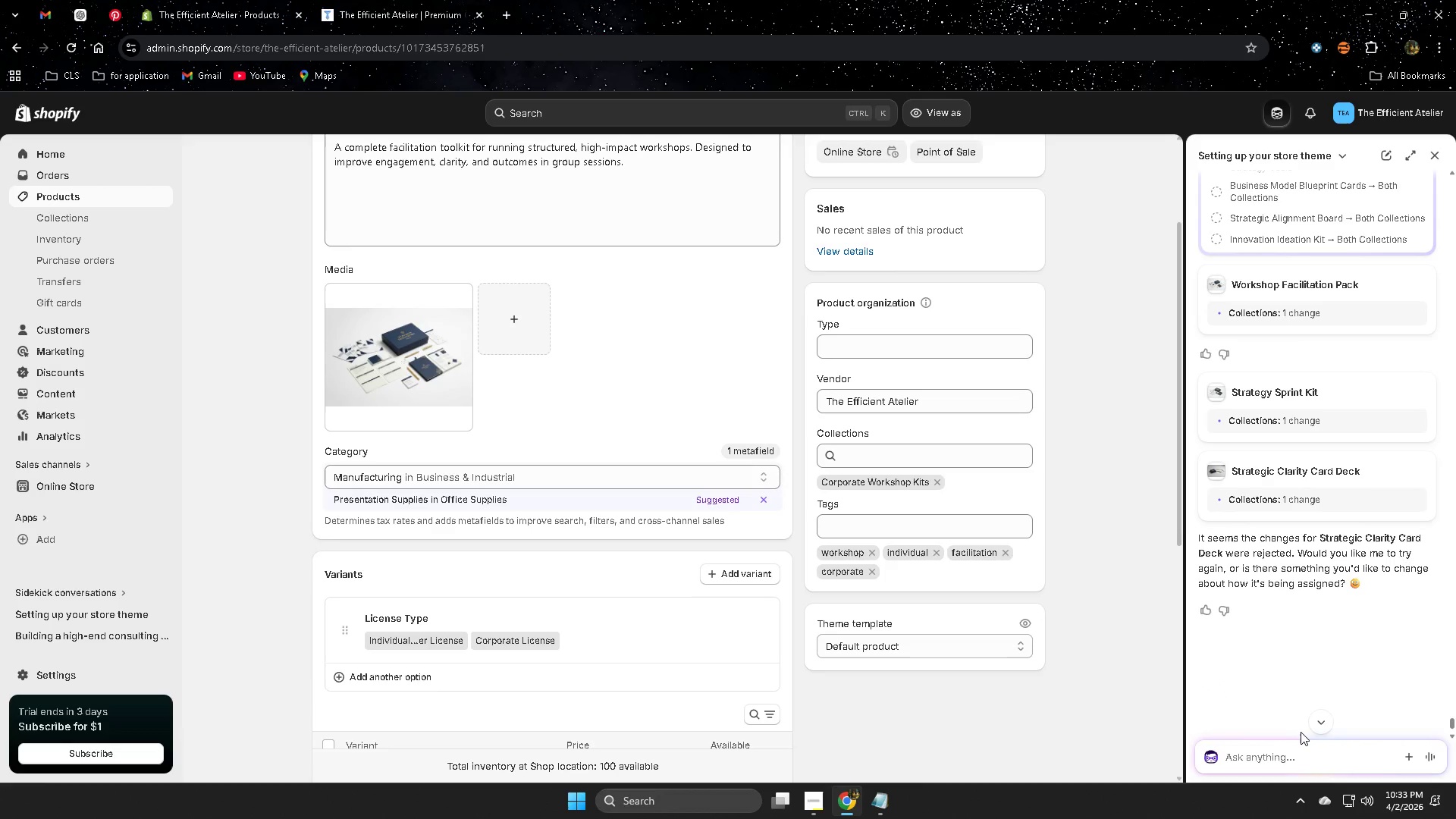 
key(Enter)
 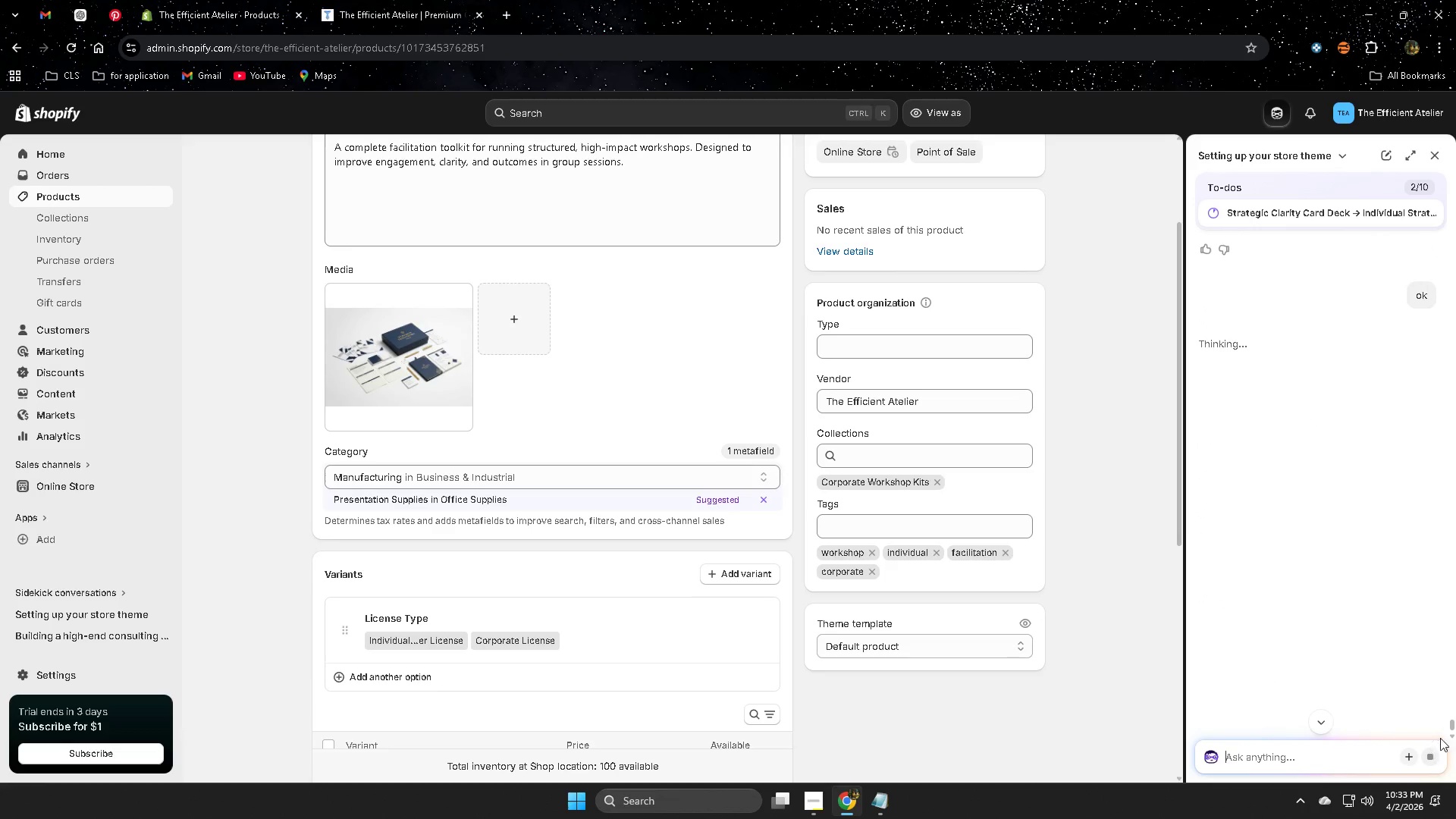 
scroll: coordinate [1016, 579], scroll_direction: up, amount: 6.0
 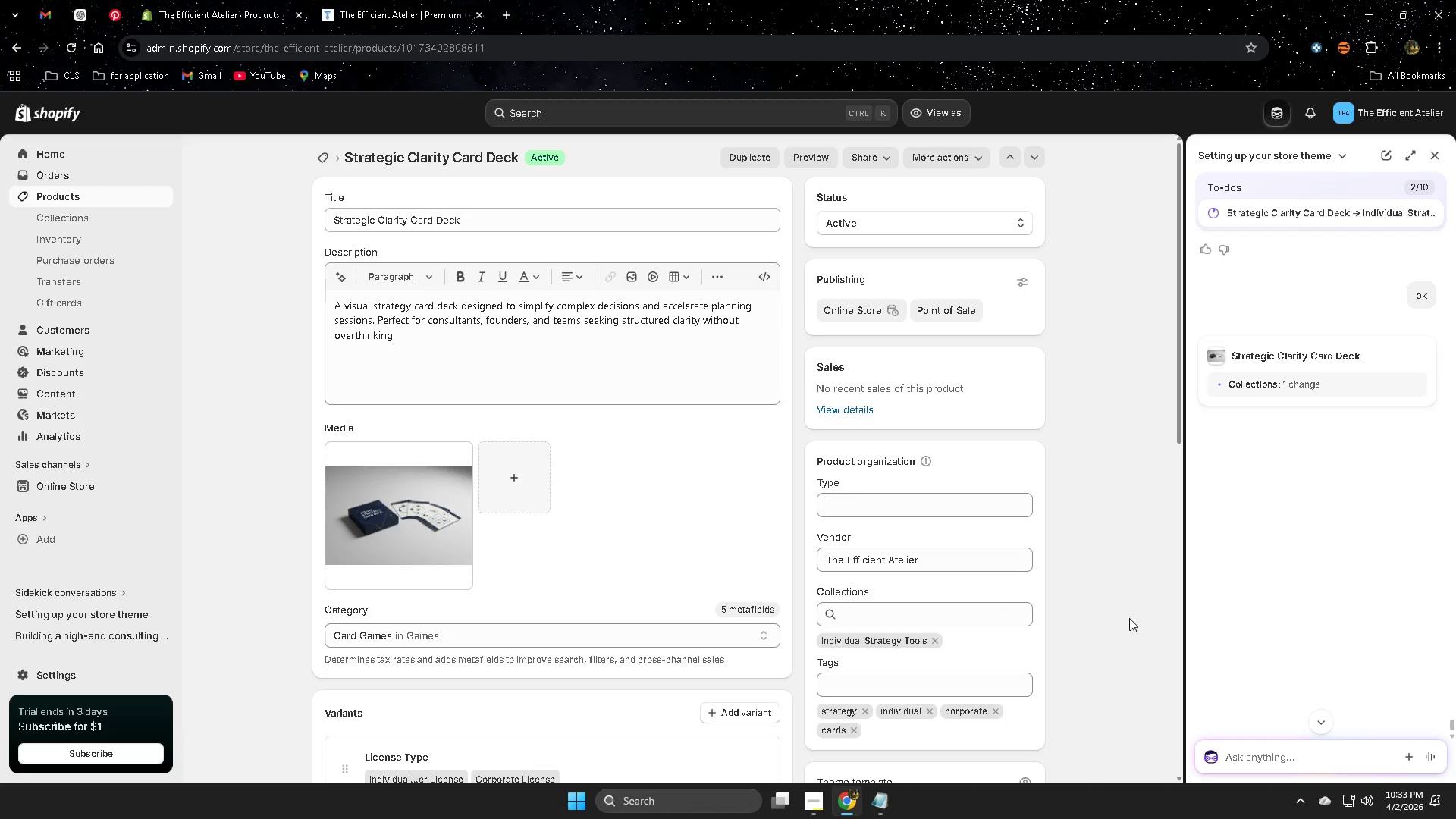 
wait(5.41)
 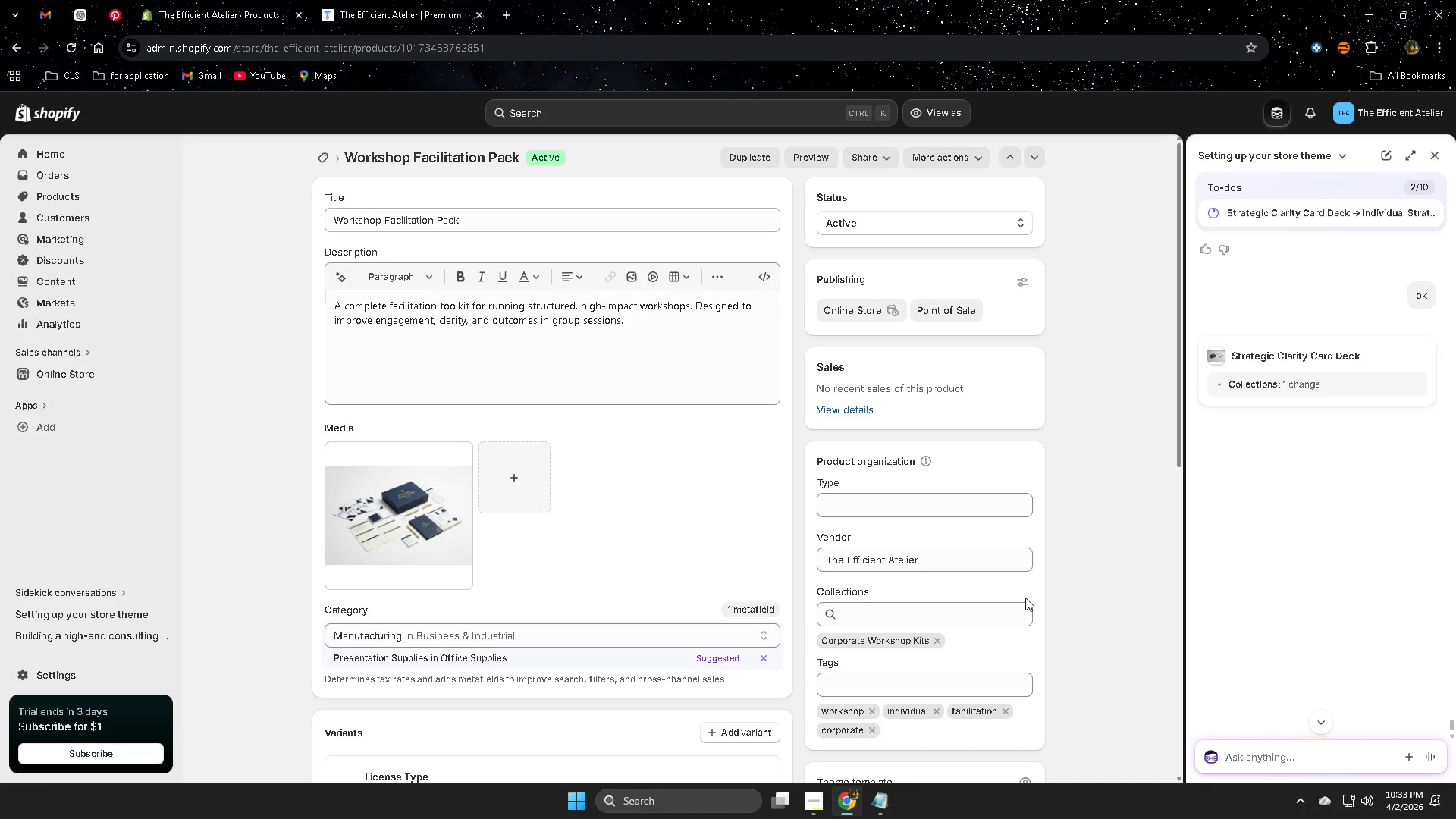 
scroll: coordinate [1115, 617], scroll_direction: up, amount: 3.0
 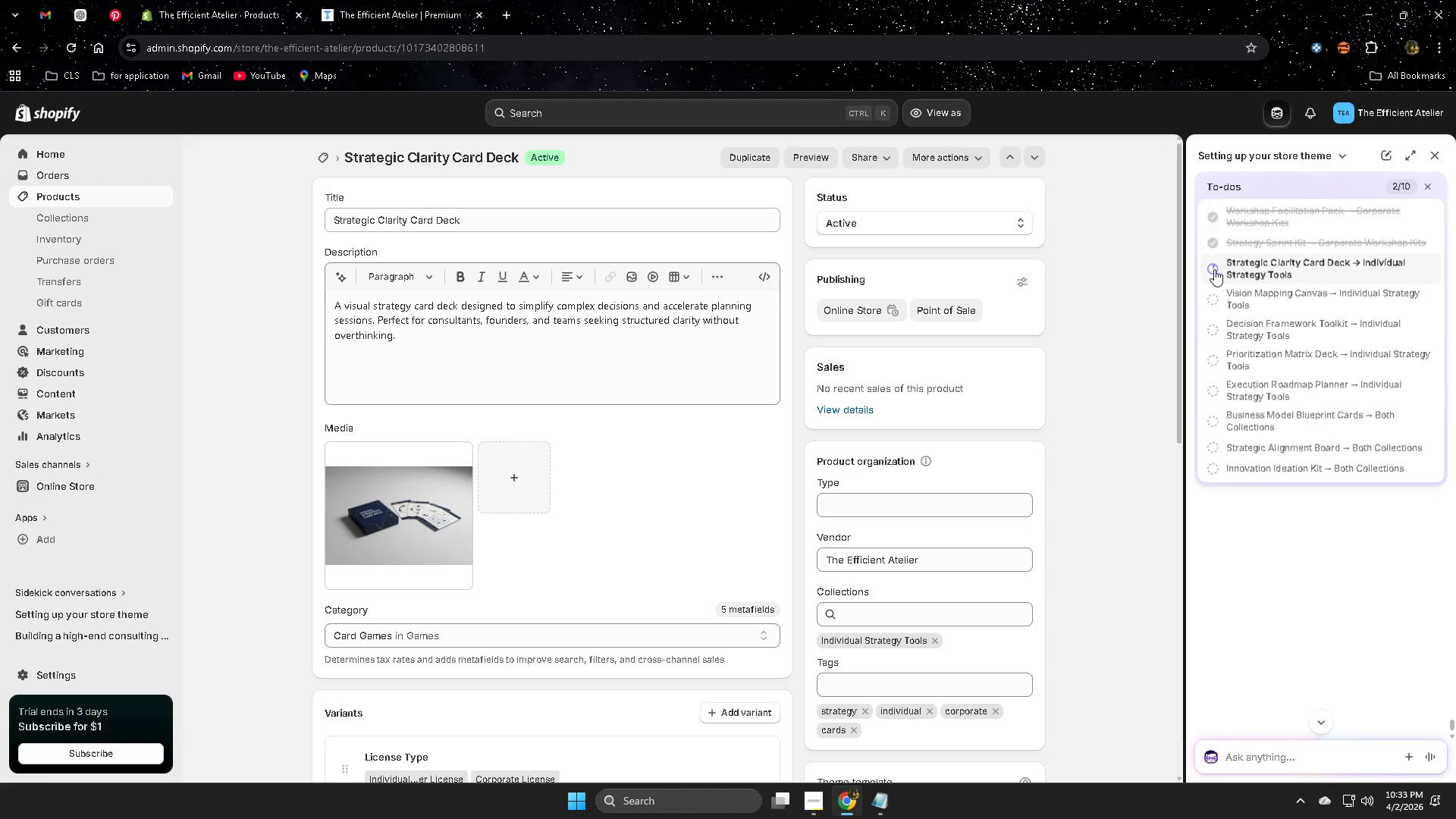 
left_click([1214, 269])
 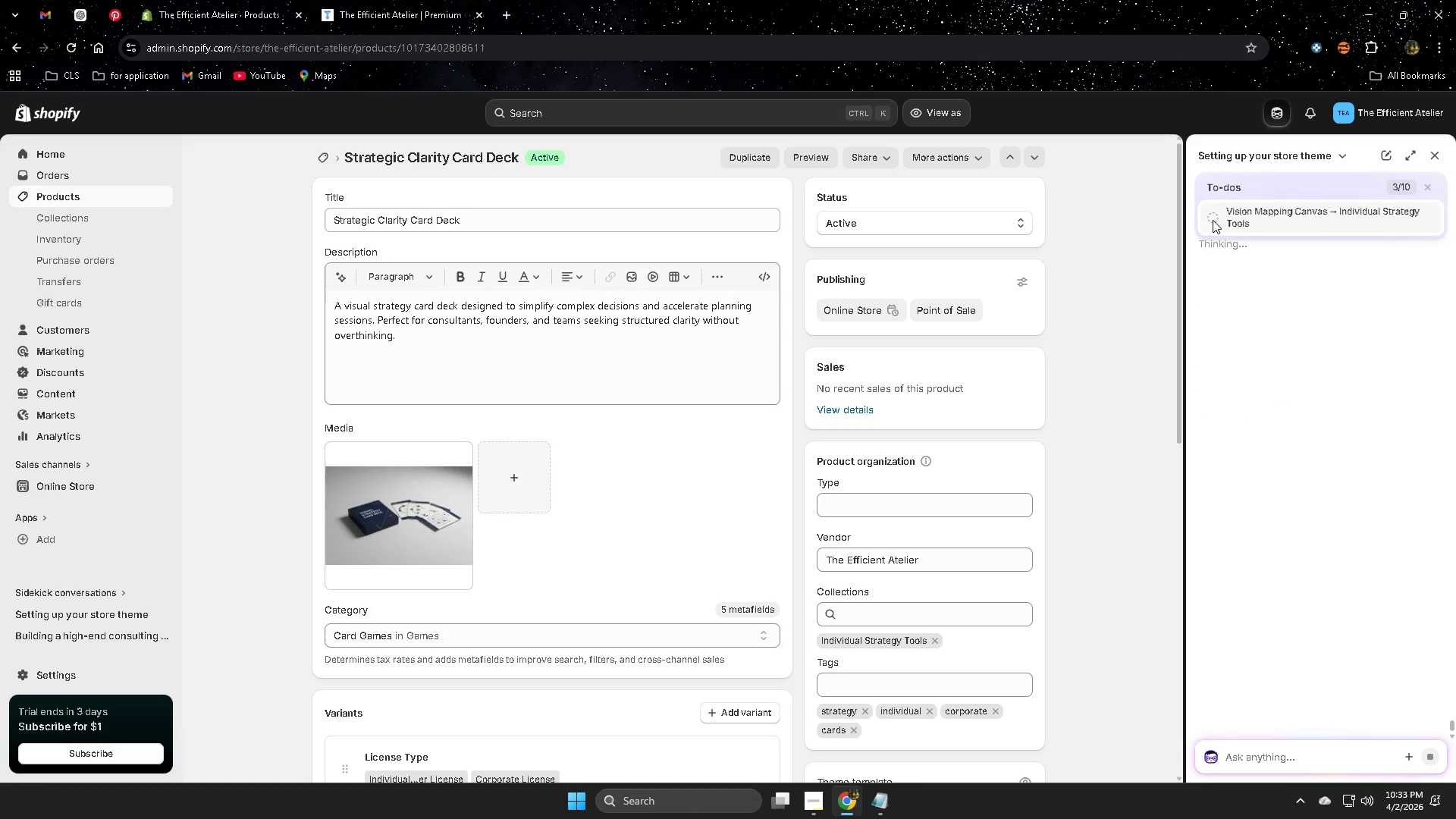 
wait(6.02)
 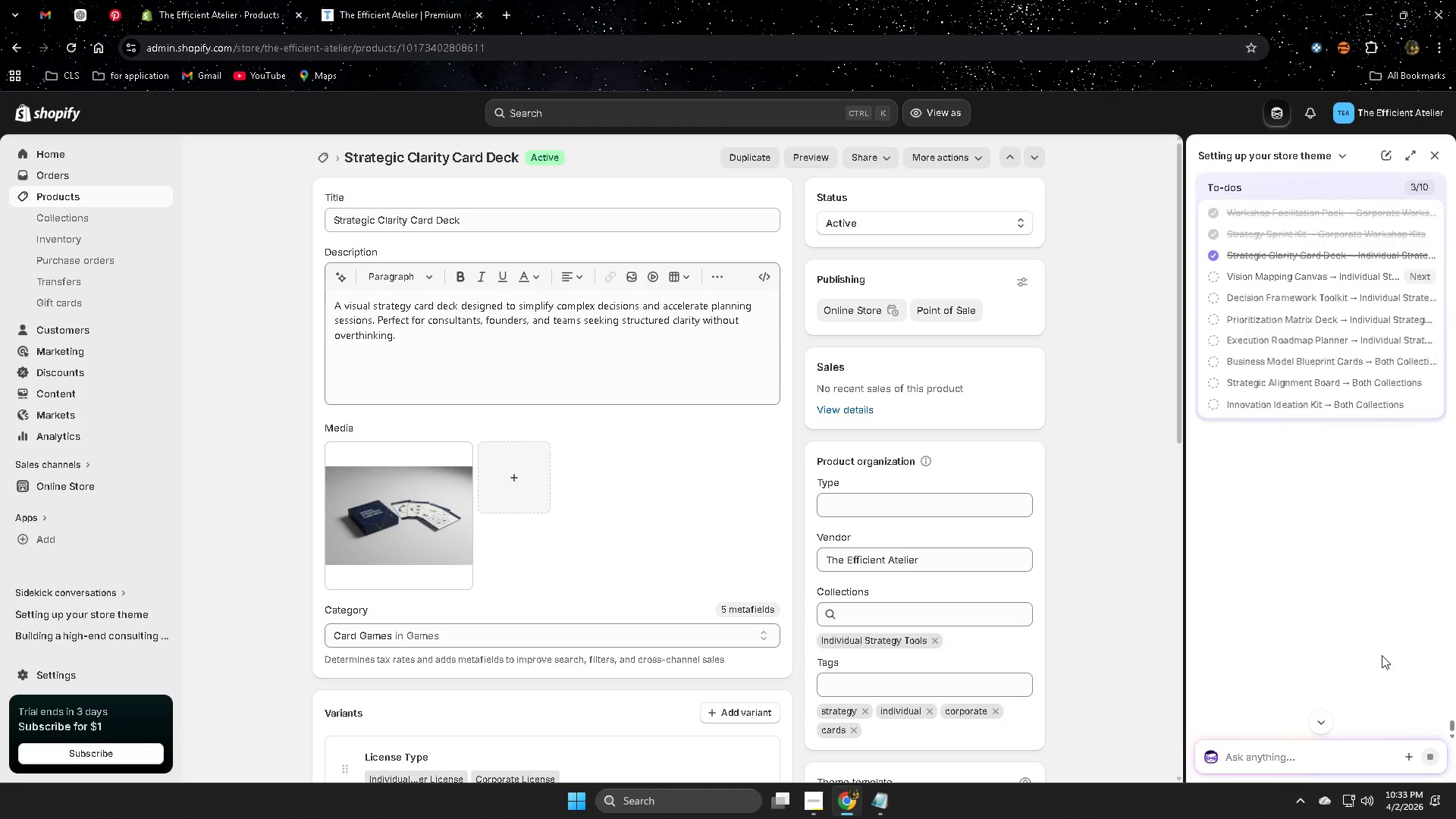 
scroll: coordinate [1066, 519], scroll_direction: down, amount: 3.0
 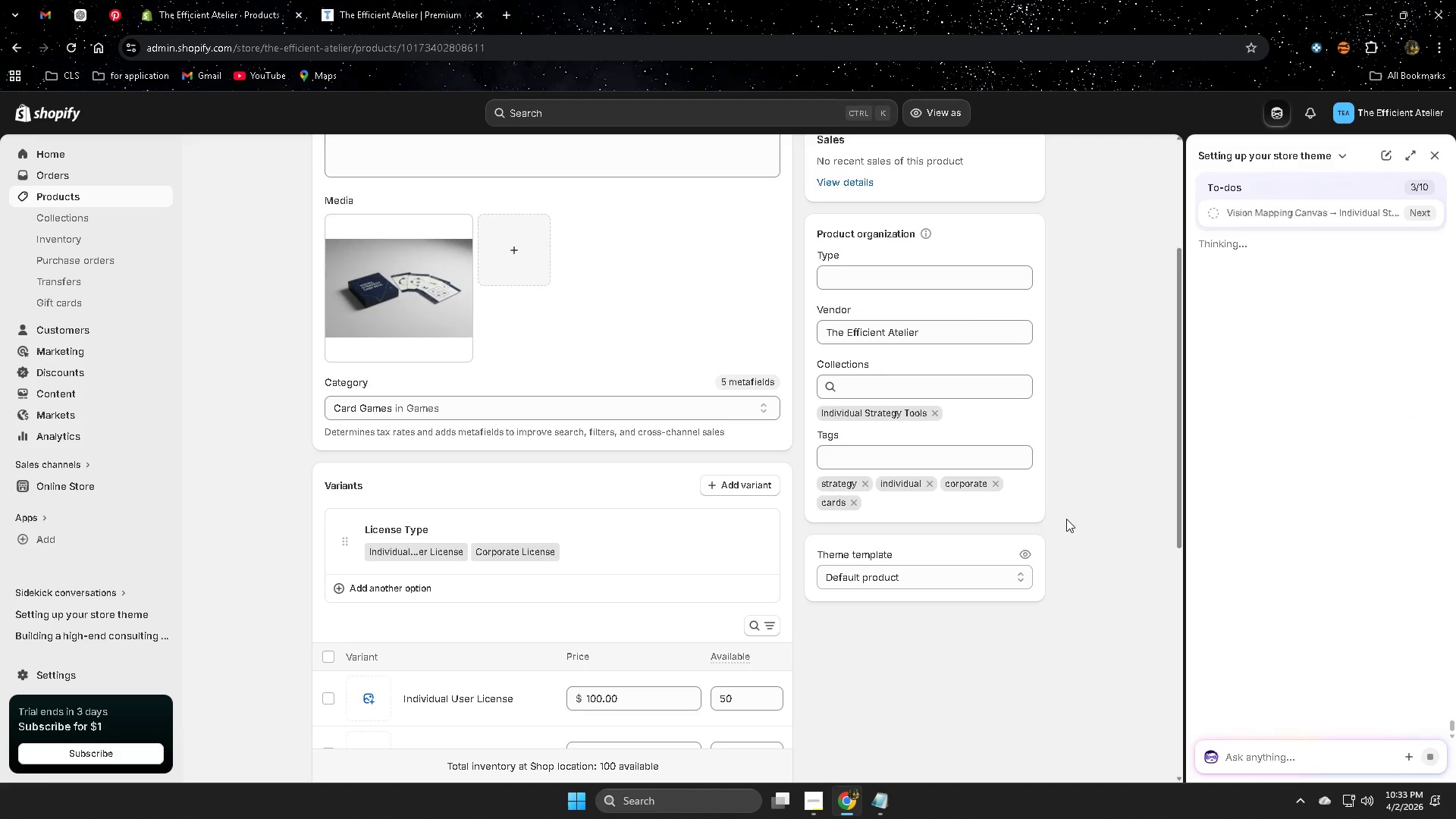 
scroll: coordinate [1066, 517], scroll_direction: up, amount: 6.0
 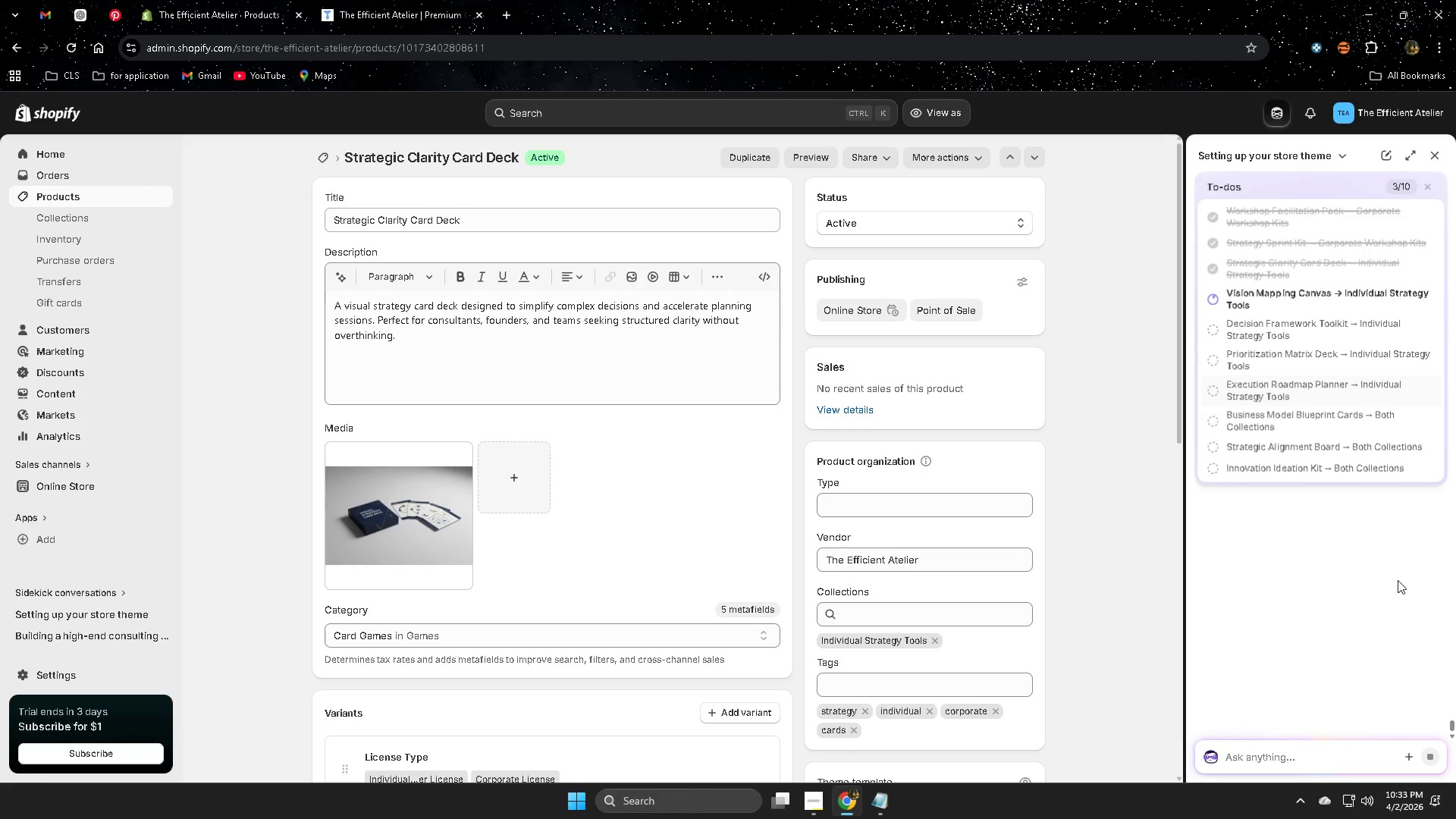 
wait(9.59)
 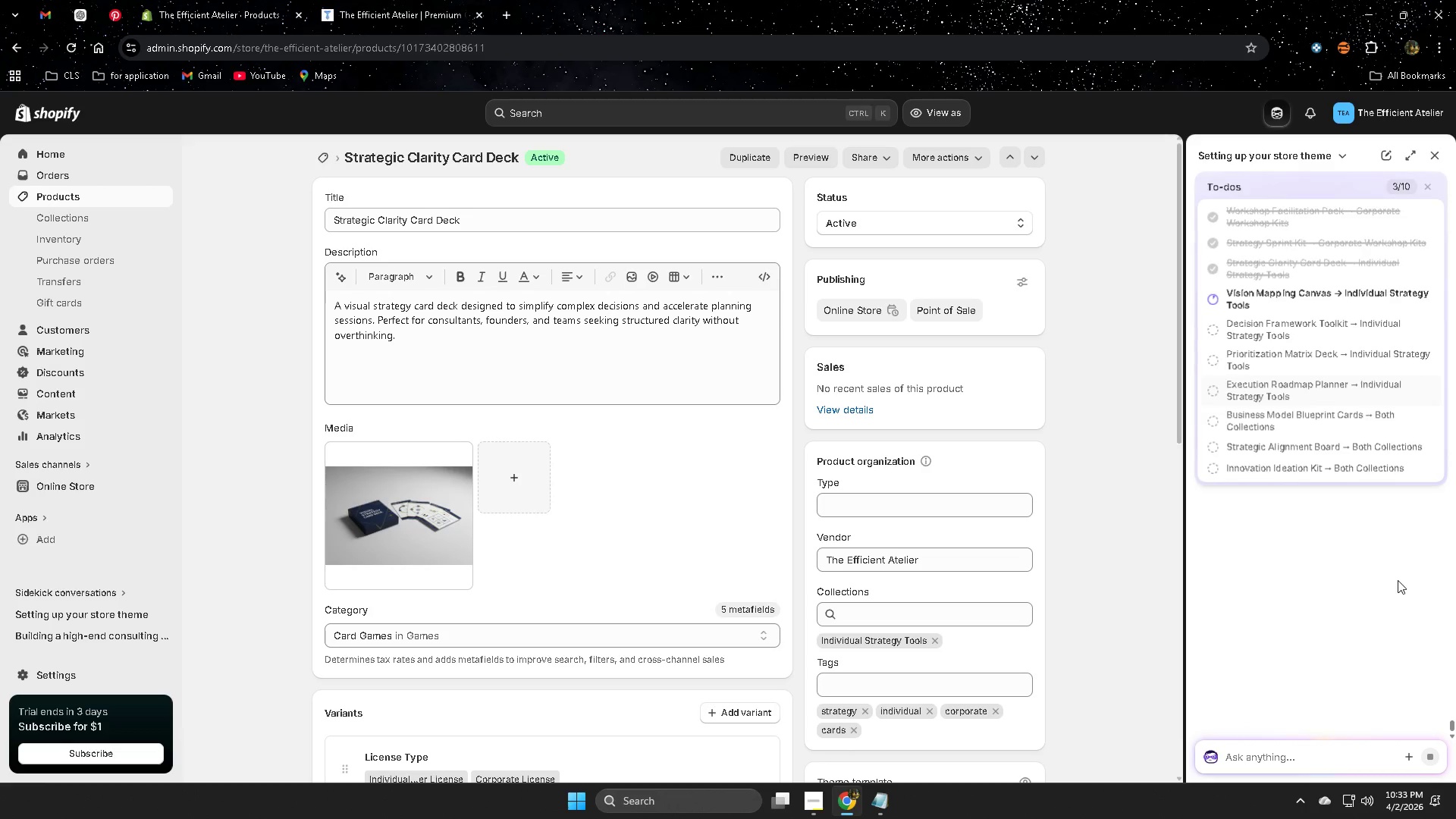 
scroll: coordinate [1162, 488], scroll_direction: down, amount: 1.0
 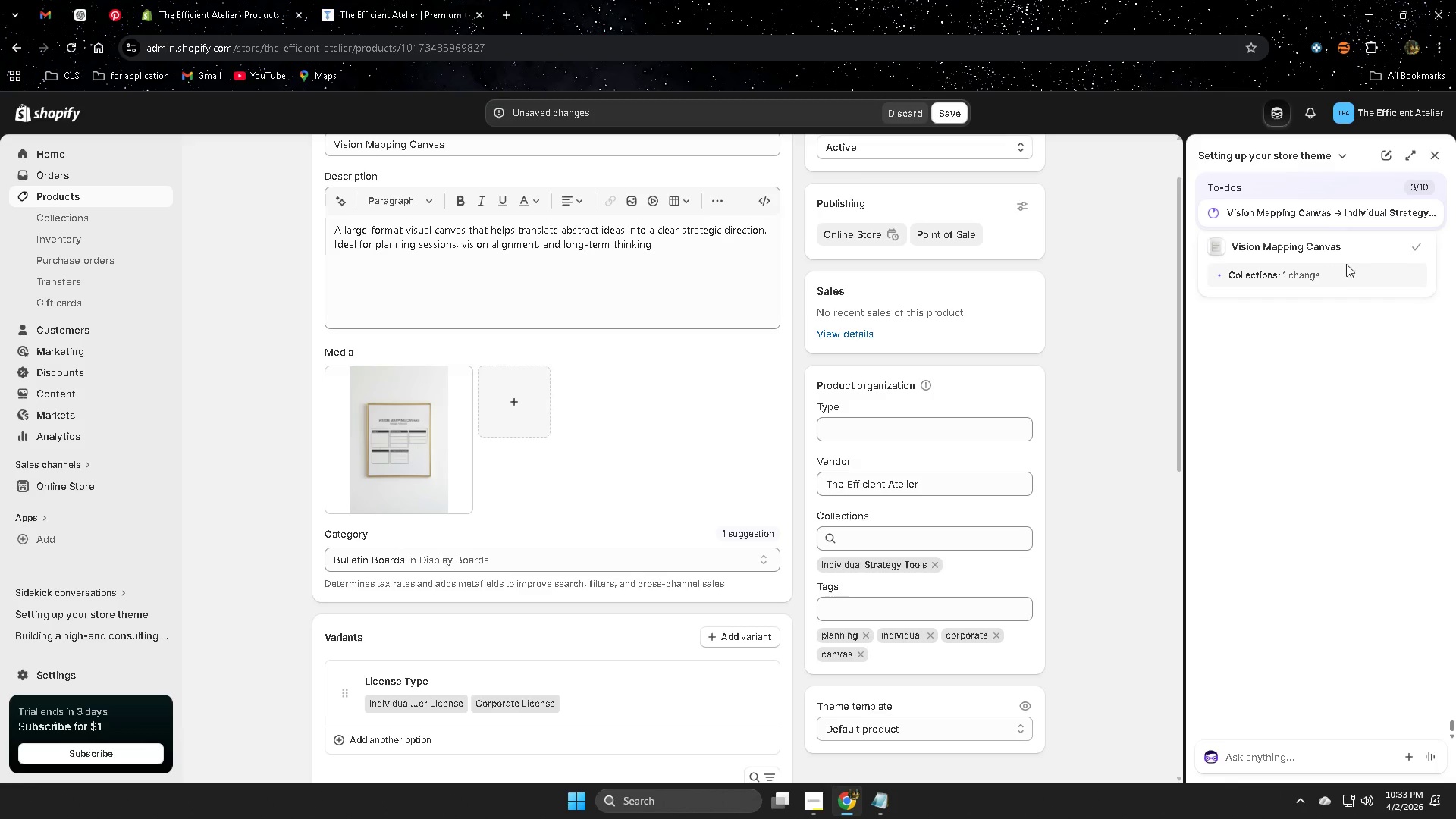 
wait(6.43)
 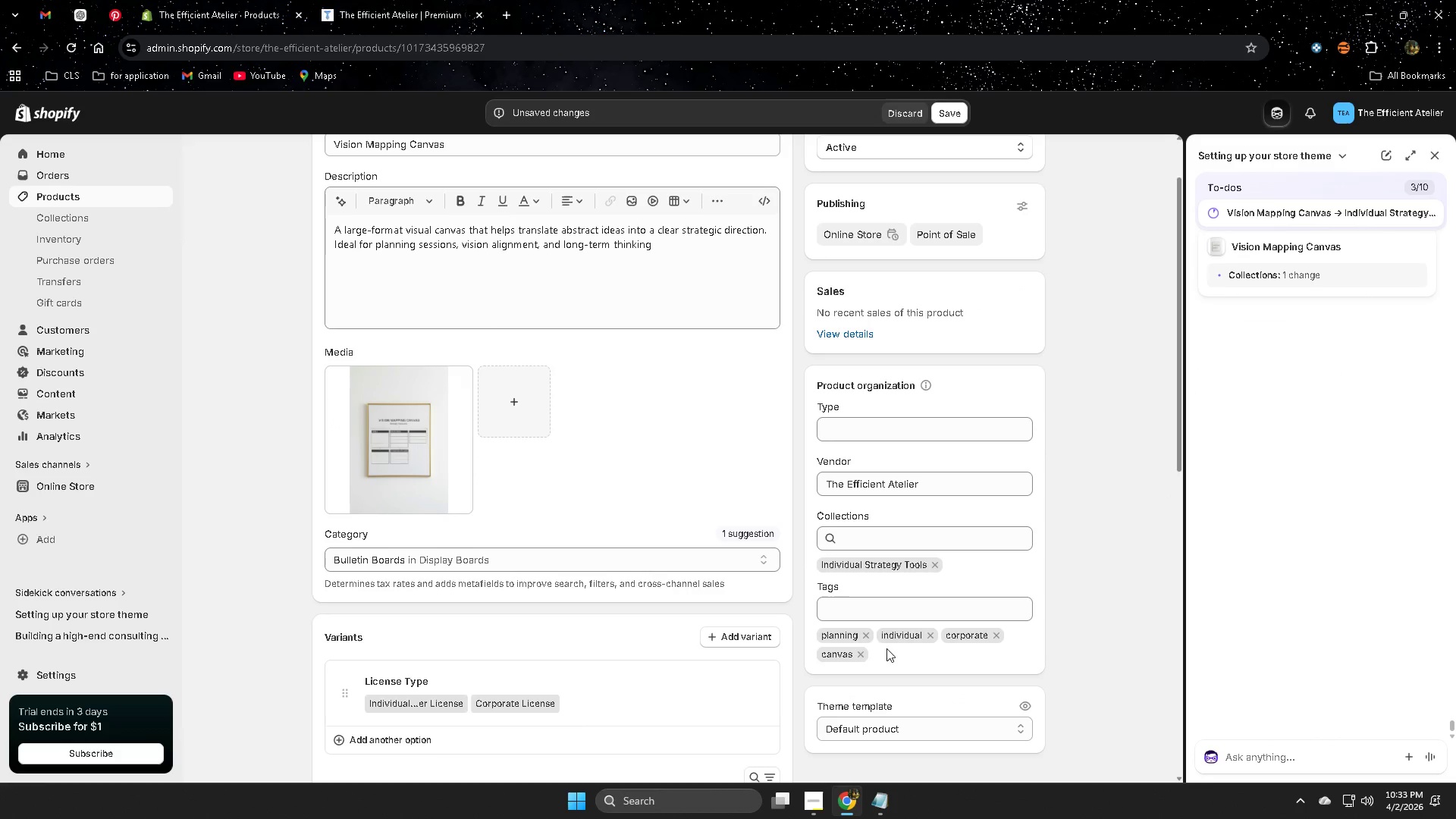 
scroll: coordinate [719, 495], scroll_direction: up, amount: 4.0
 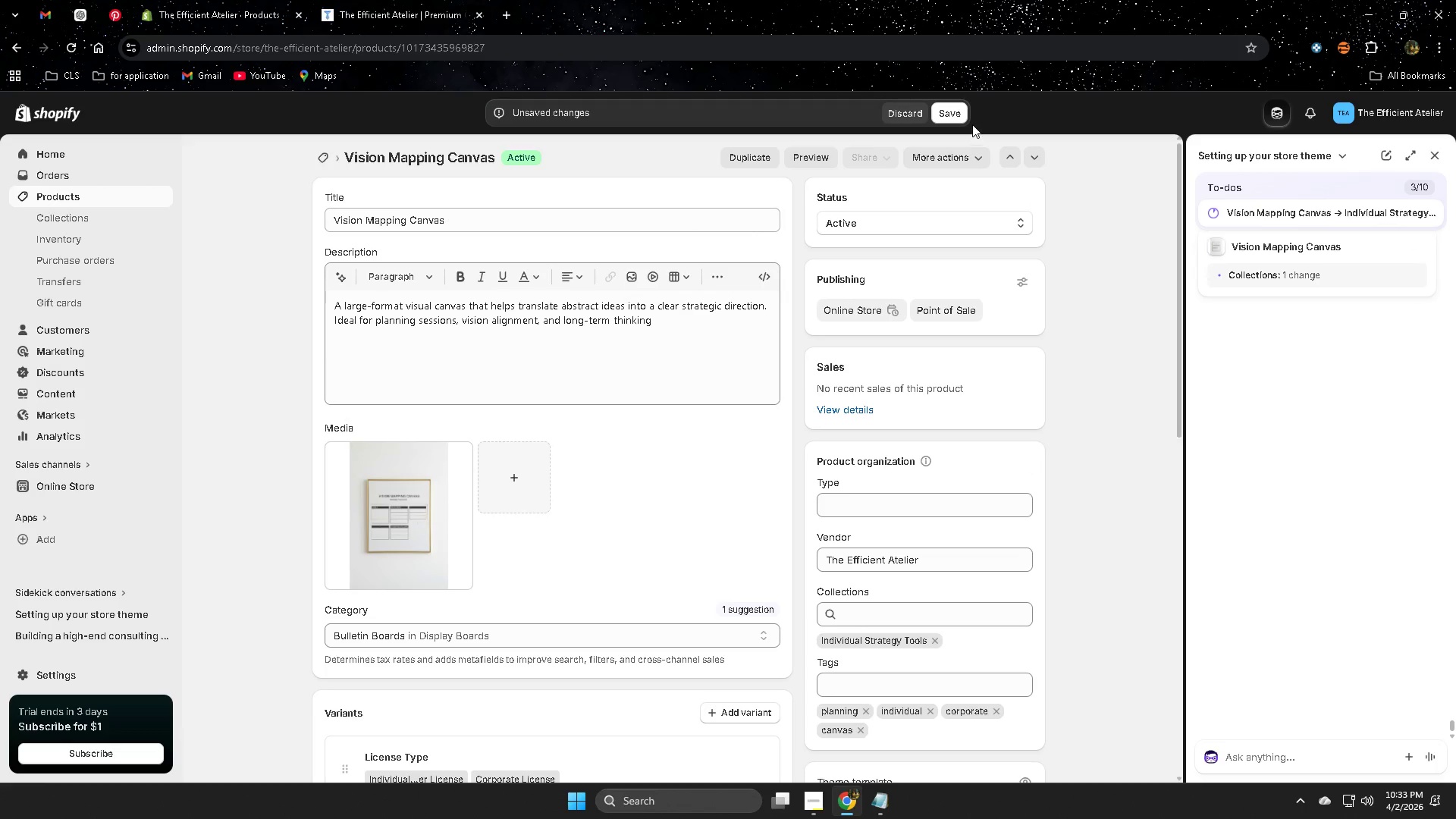 
left_click([955, 112])
 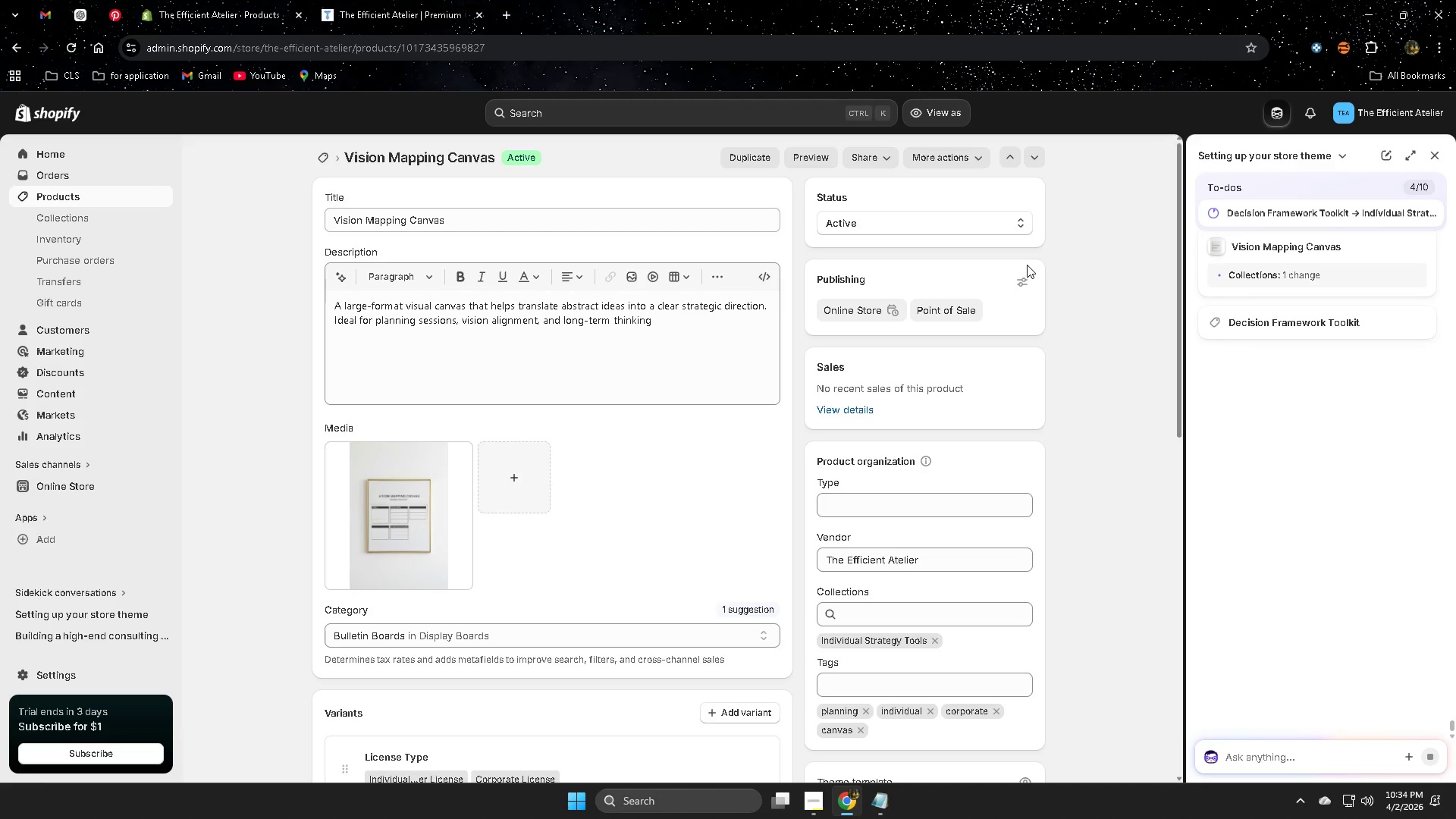 
wait(18.31)
 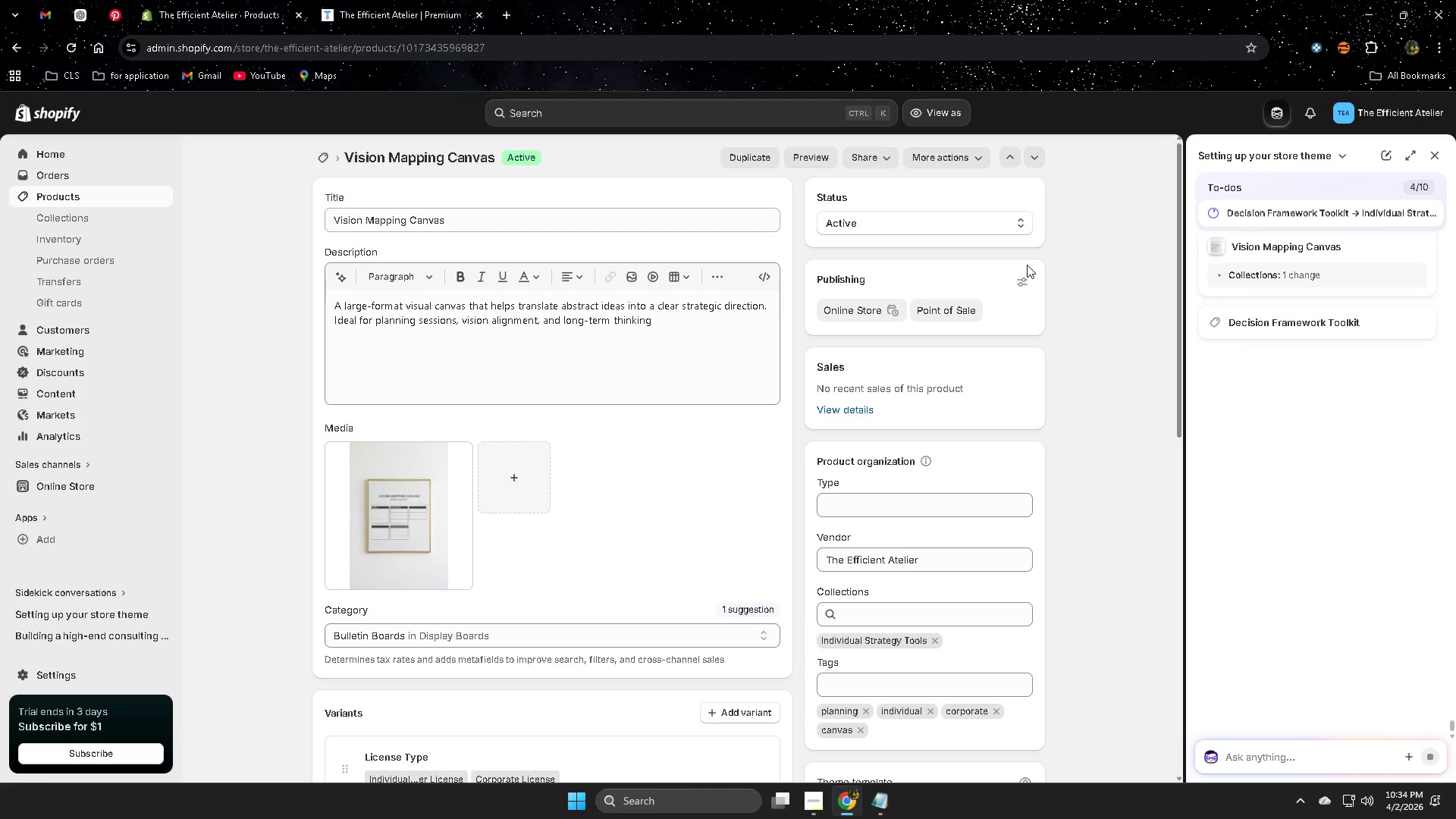 
scroll: coordinate [570, 626], scroll_direction: down, amount: 4.0
 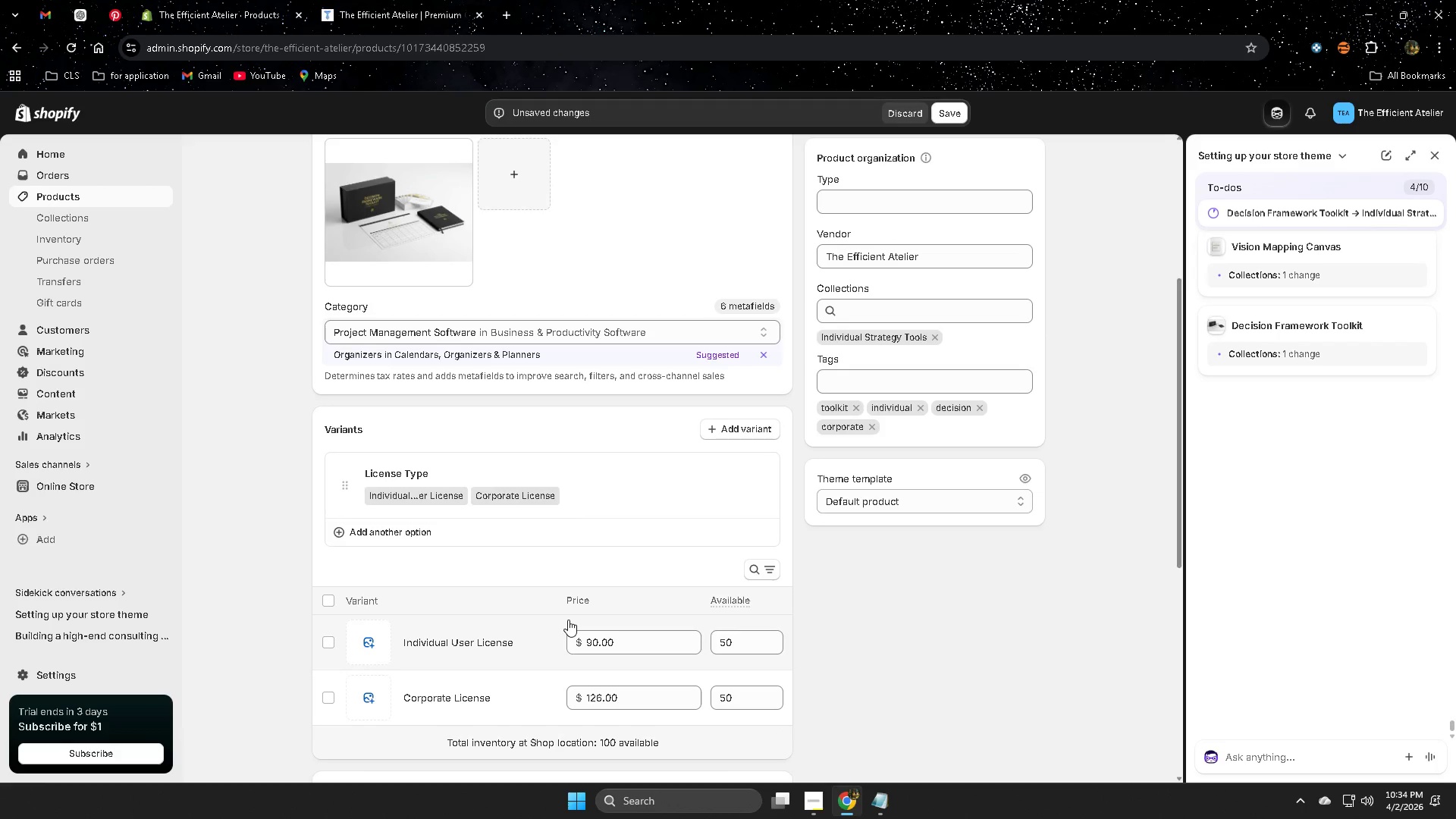 
scroll: coordinate [568, 620], scroll_direction: up, amount: 3.0
 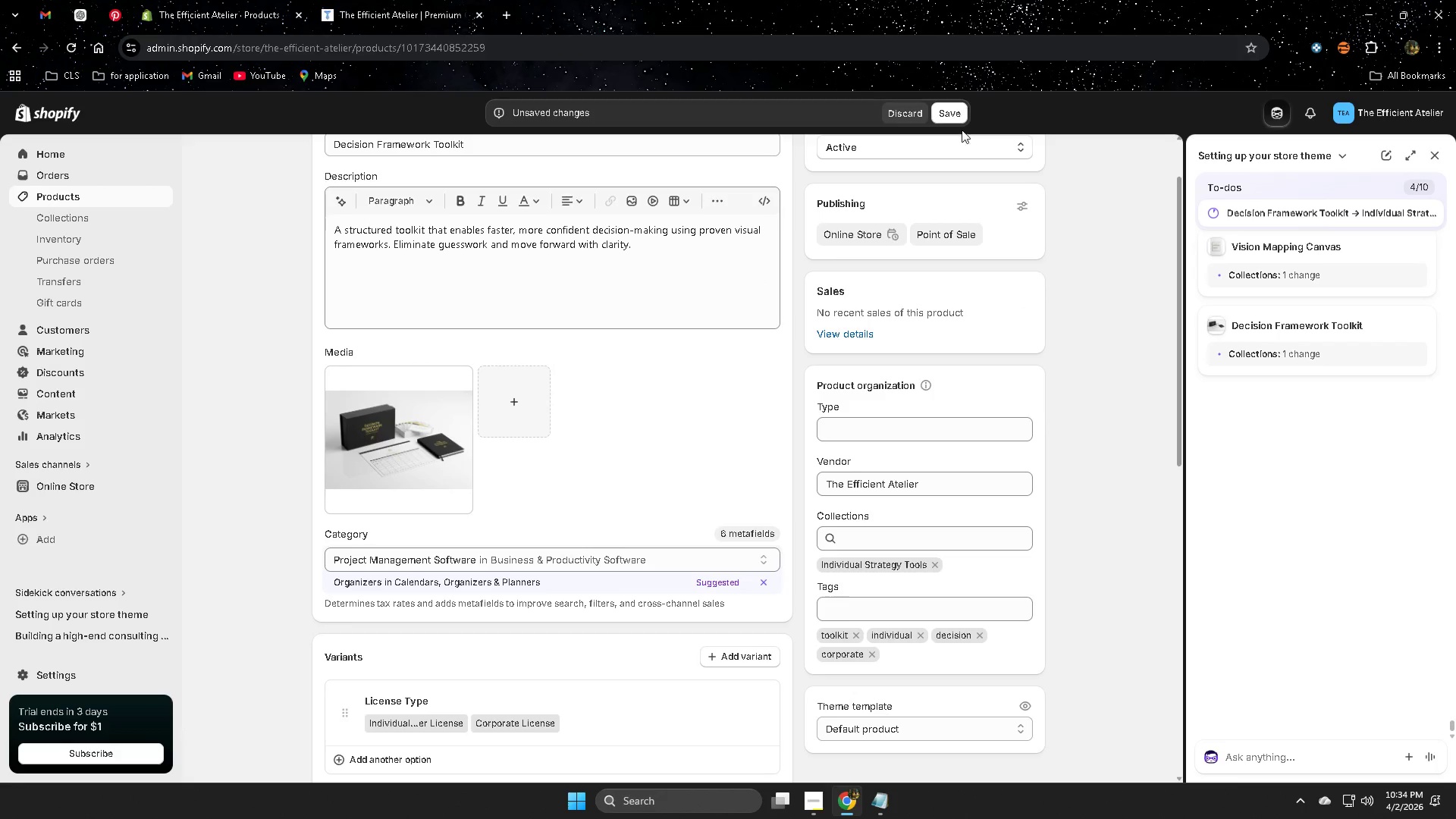 
left_click([954, 115])
 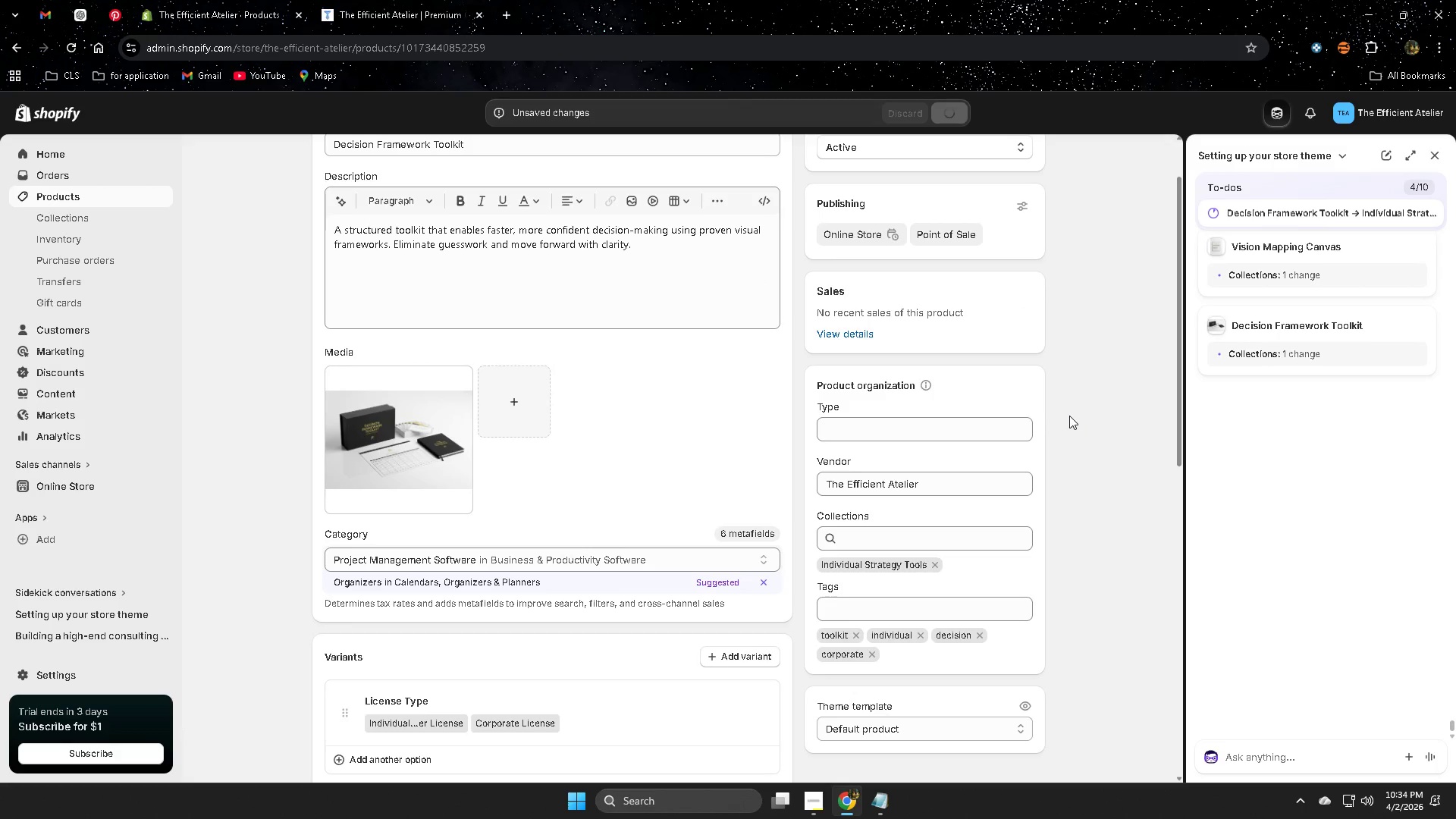 
scroll: coordinate [1066, 416], scroll_direction: up, amount: 2.0
 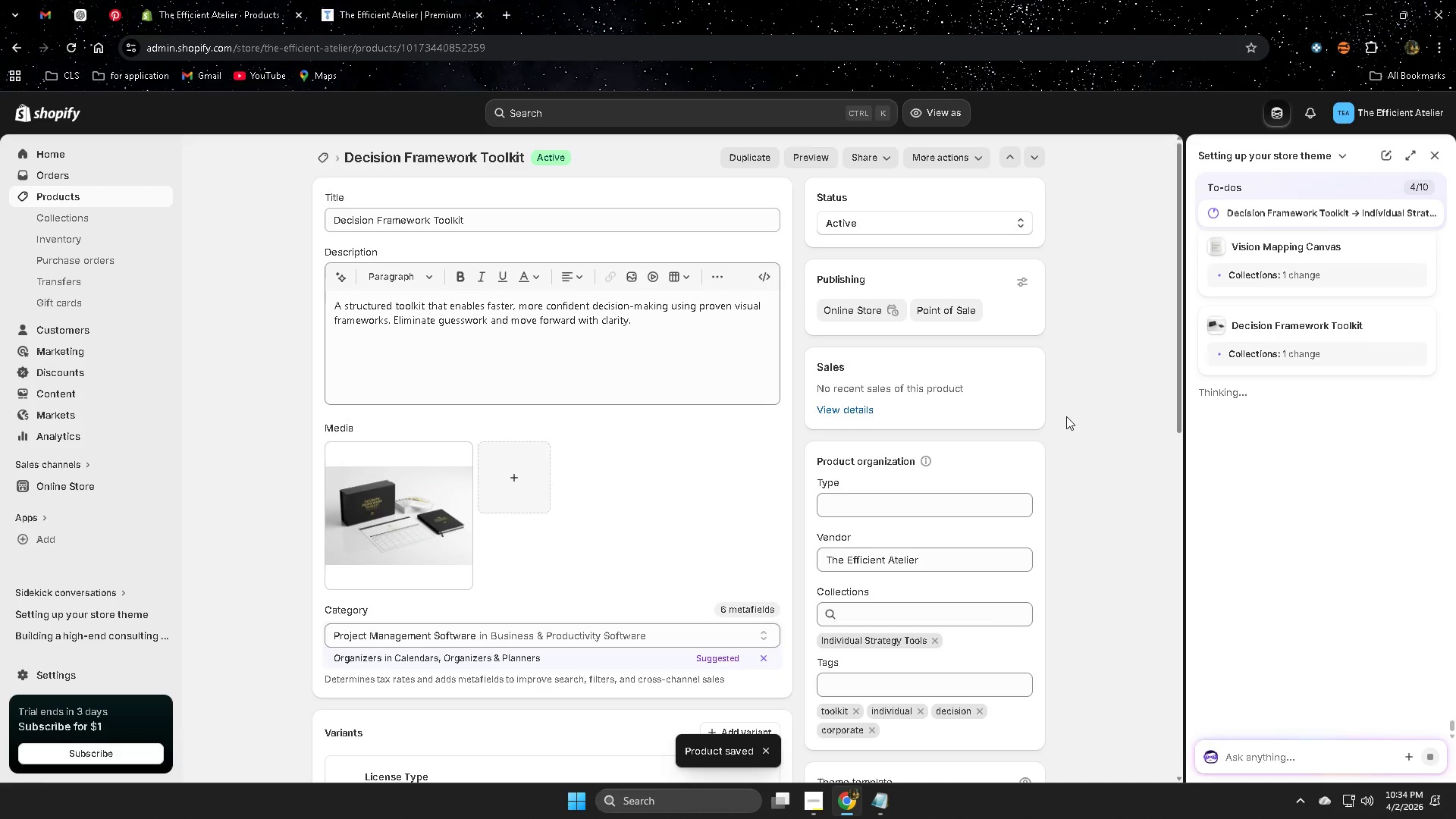 
scroll: coordinate [780, 458], scroll_direction: down, amount: 5.0
 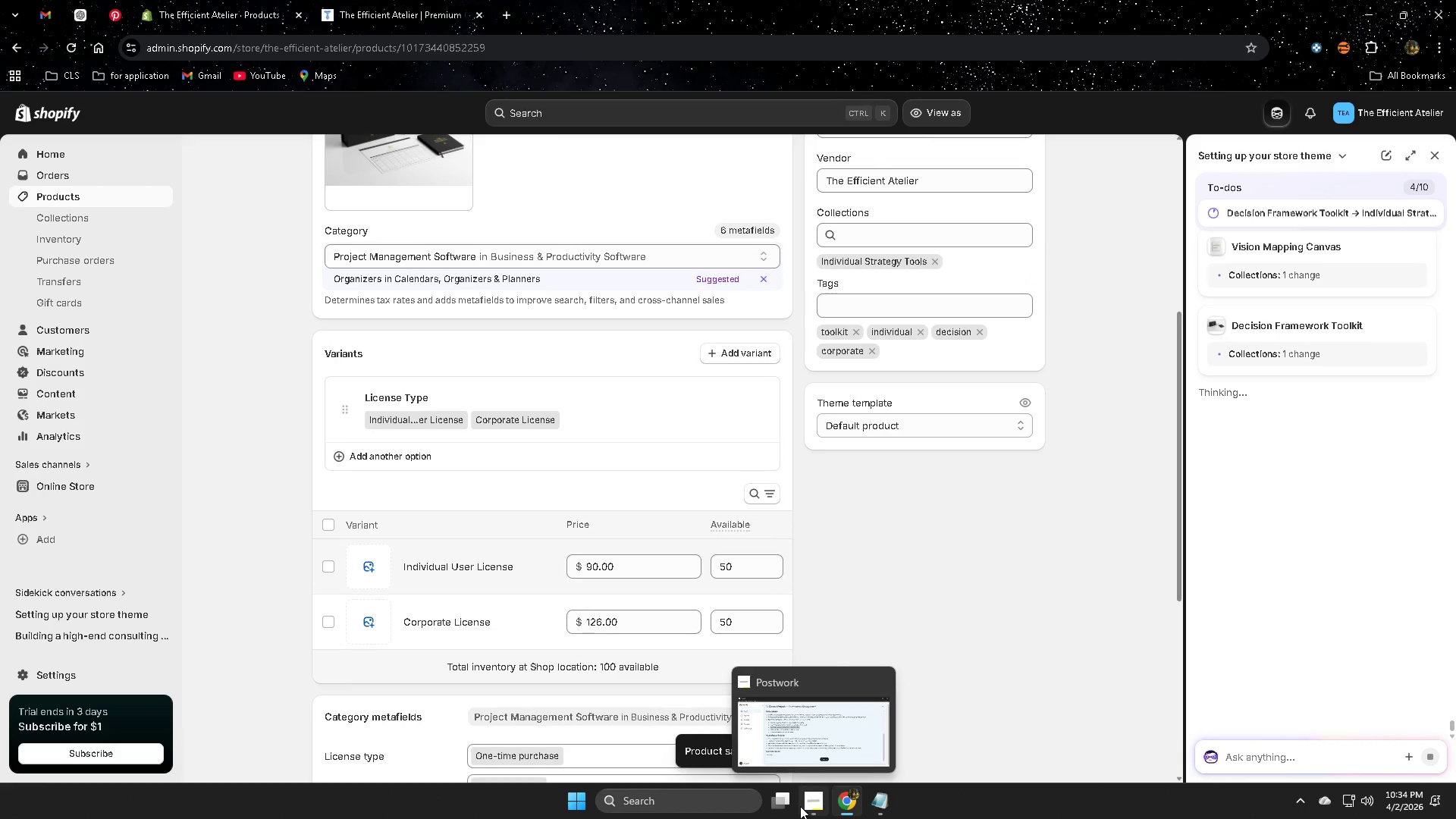 
left_click([809, 805])